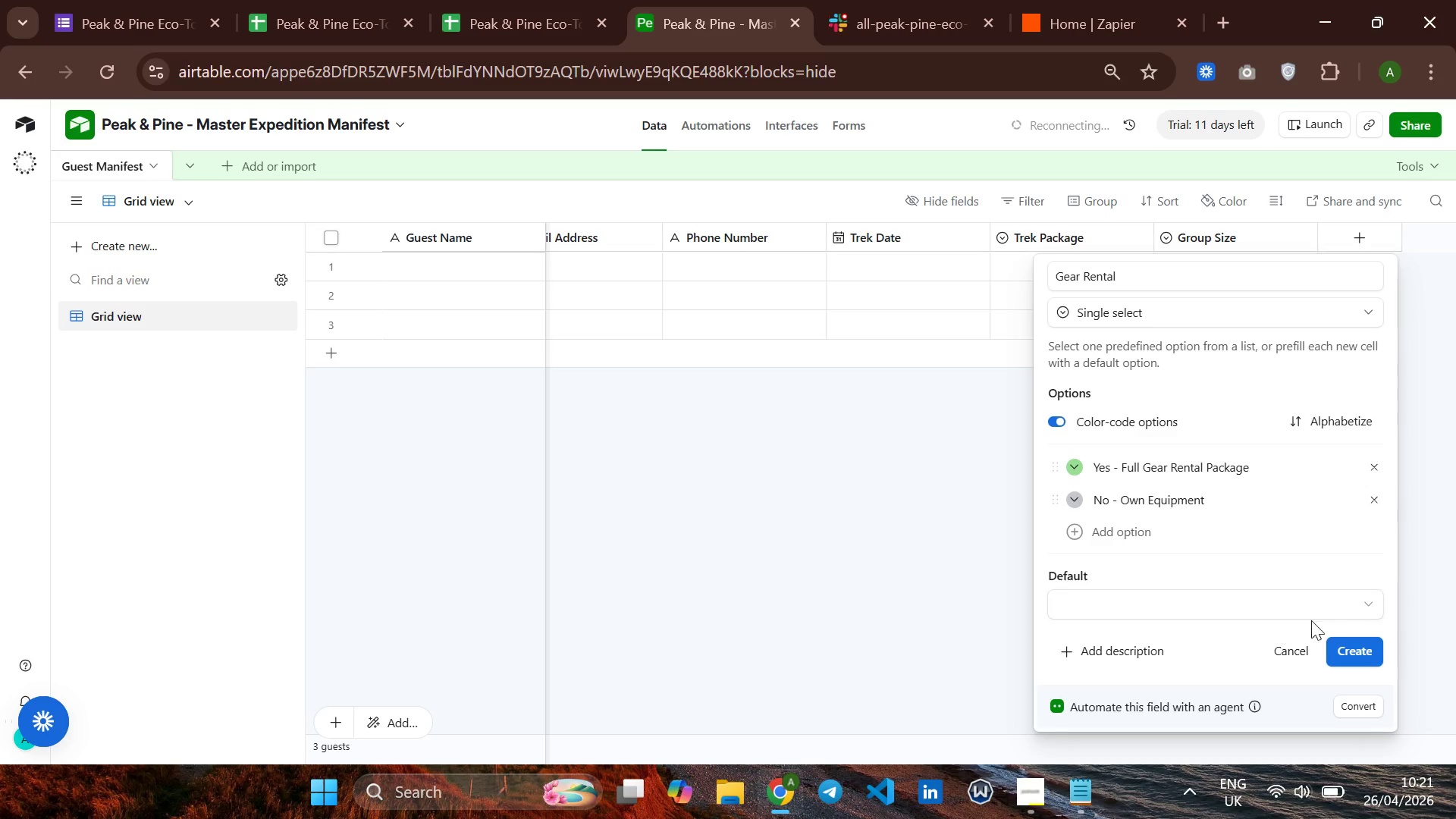 
left_click([1354, 647])
 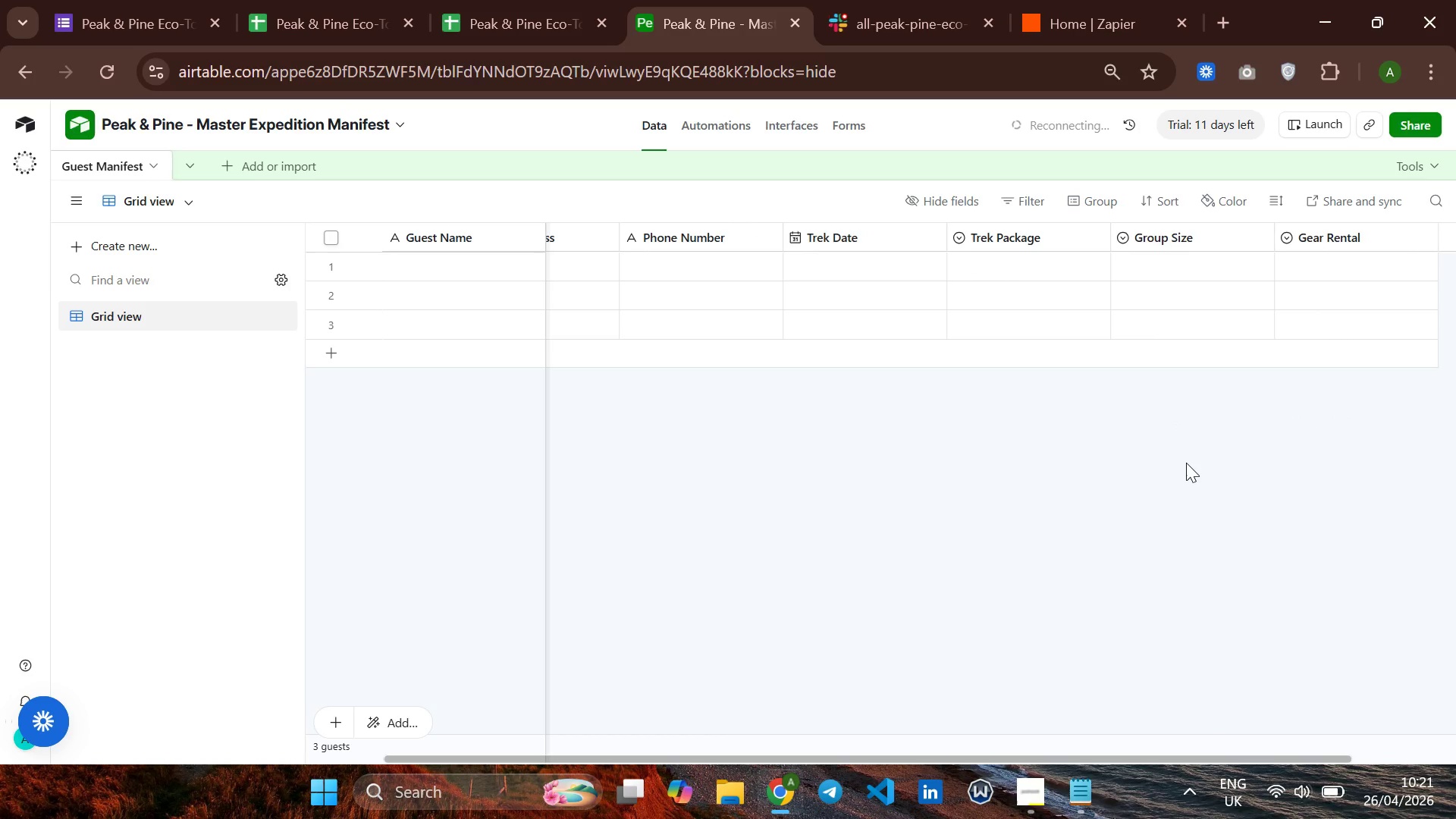 
wait(7.75)
 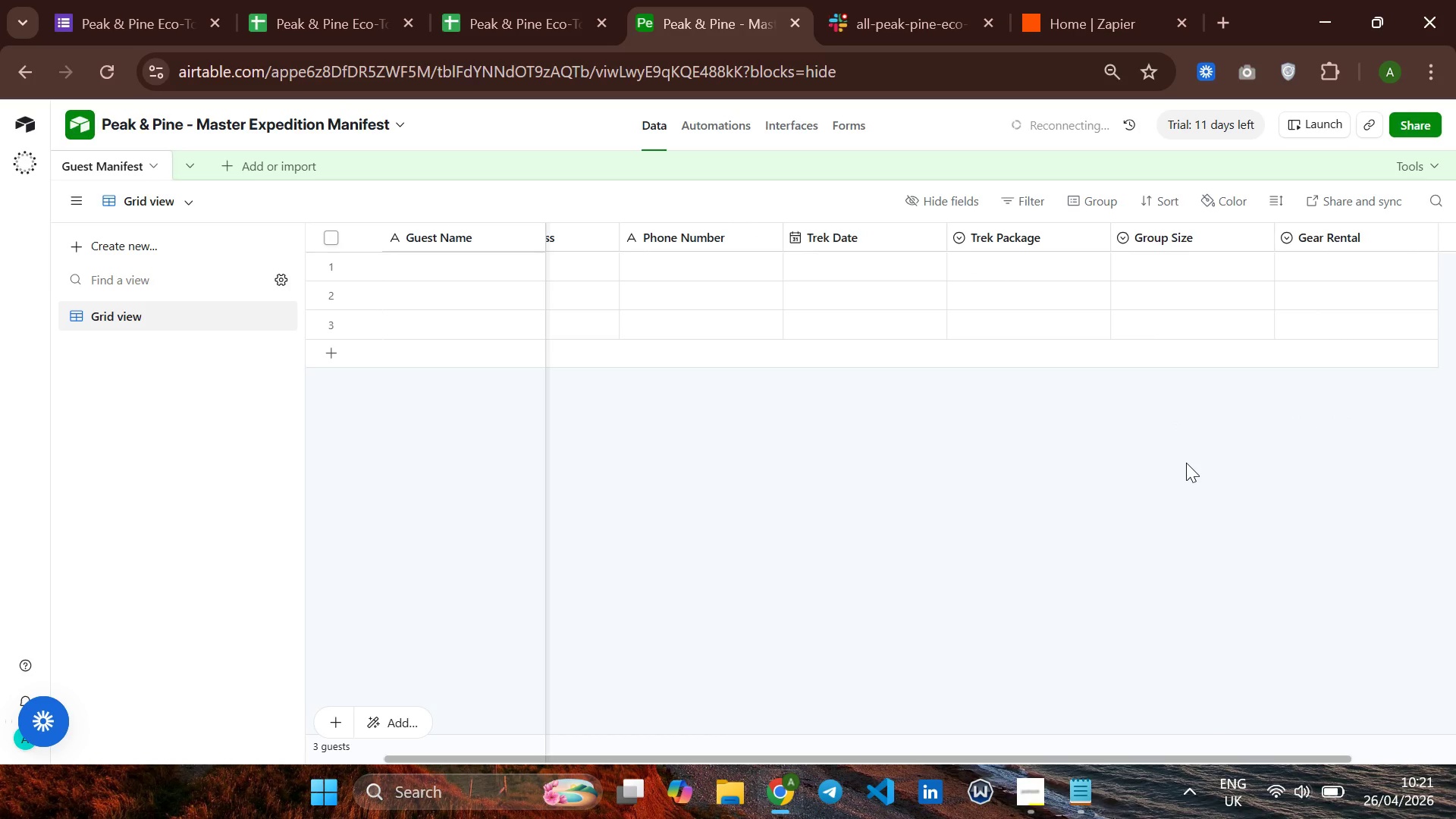 
left_click([1348, 243])
 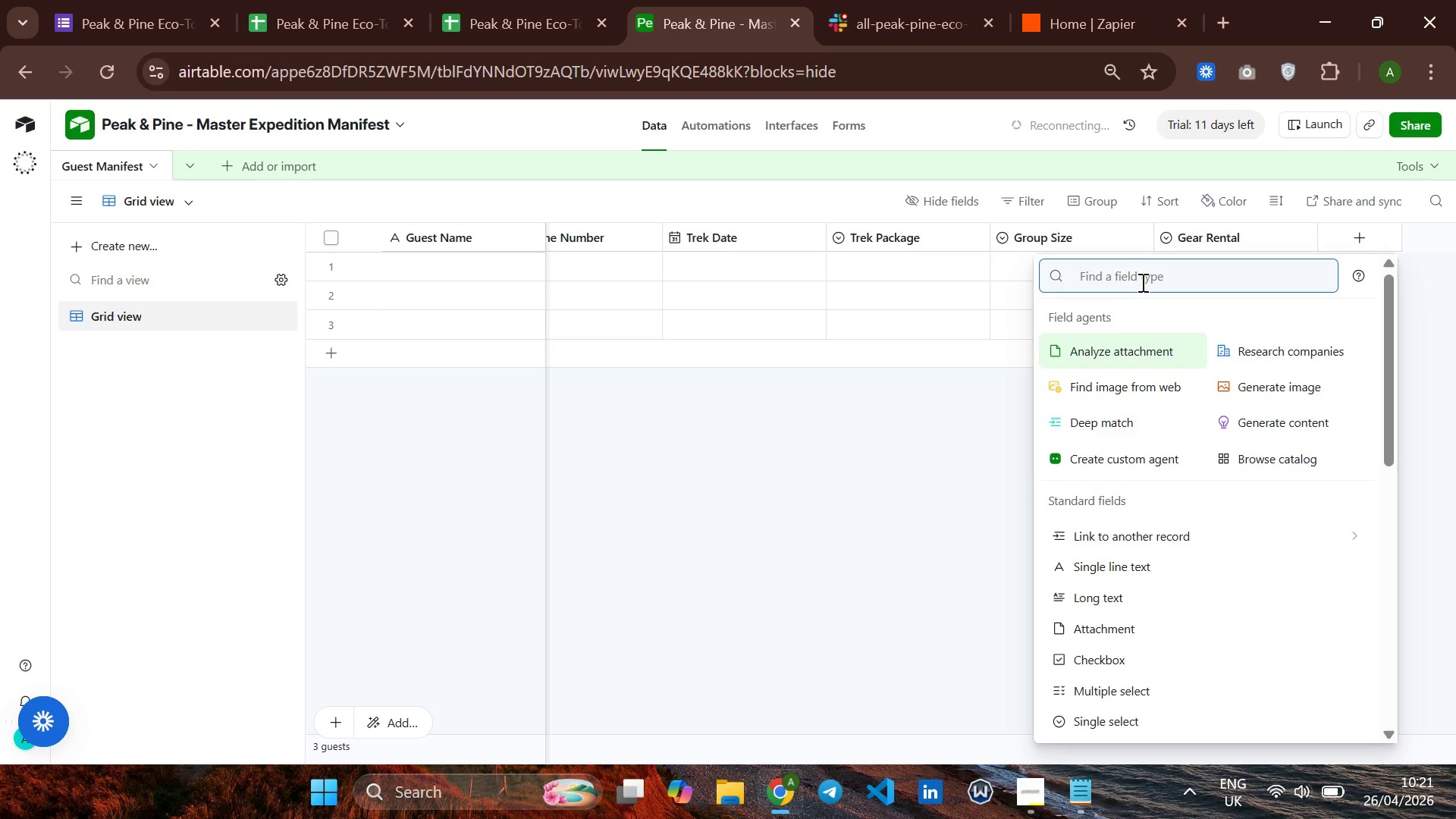 
type(lo)
 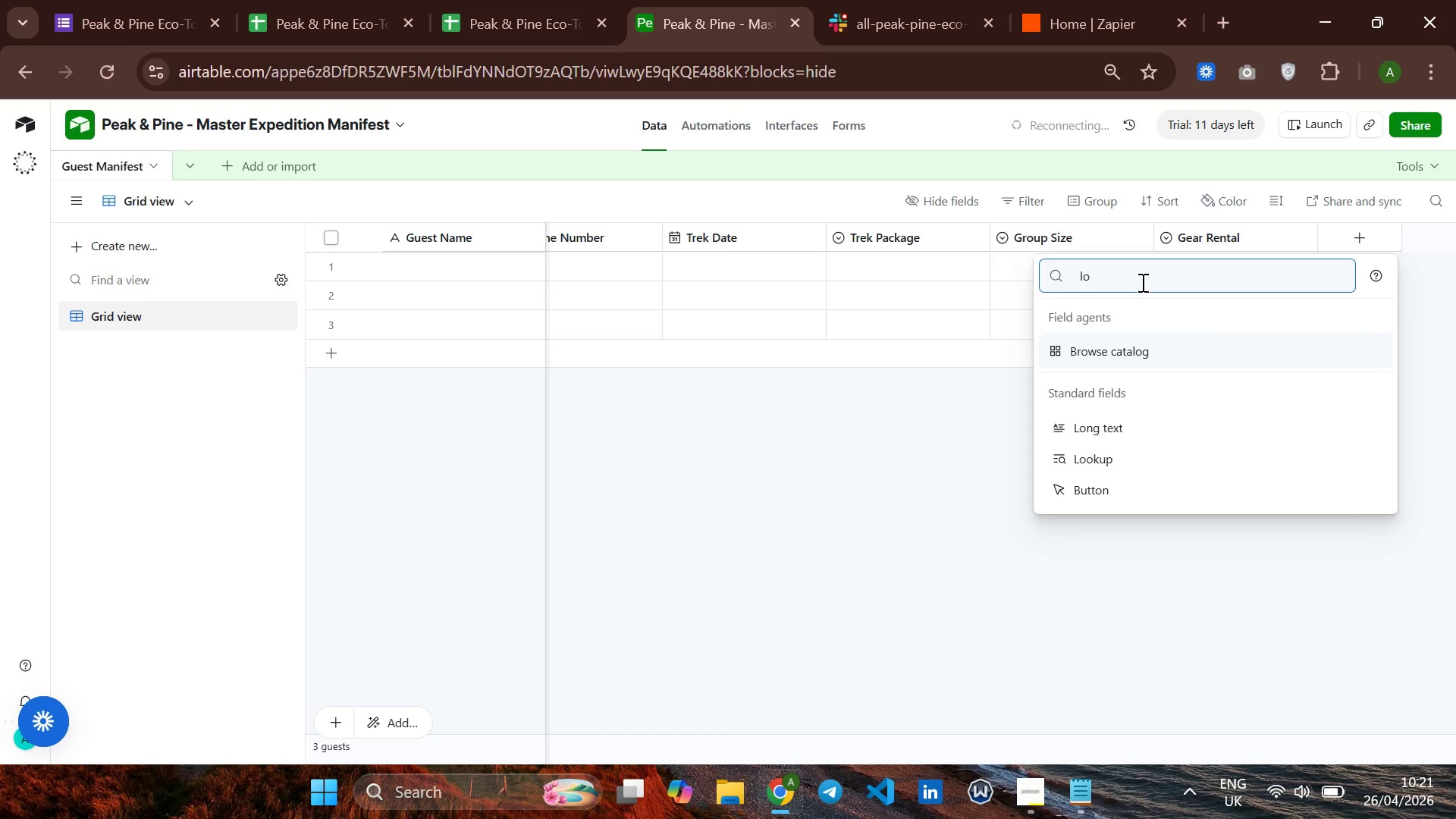 
key(ArrowDown)
 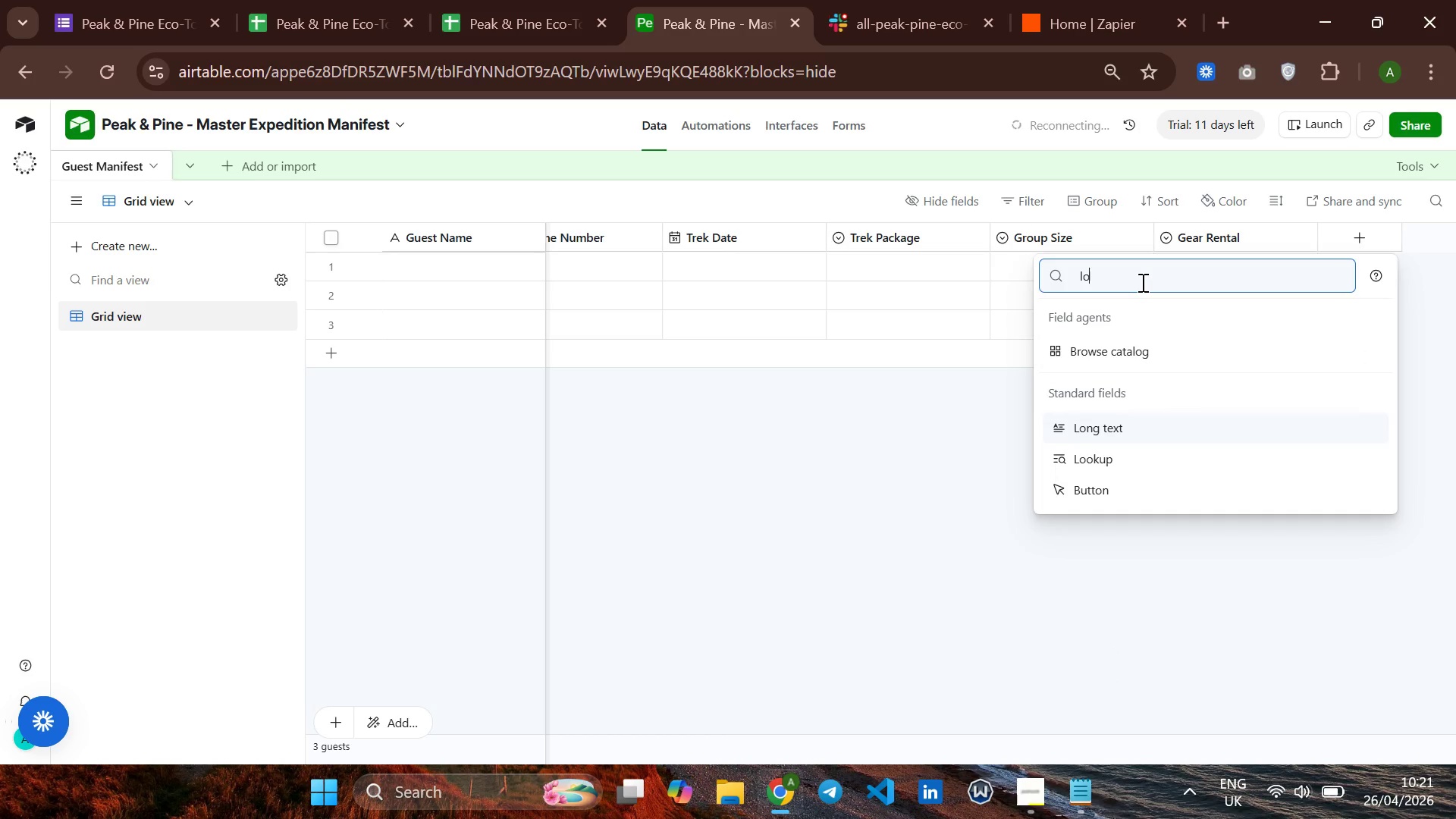 
key(PageDown)
 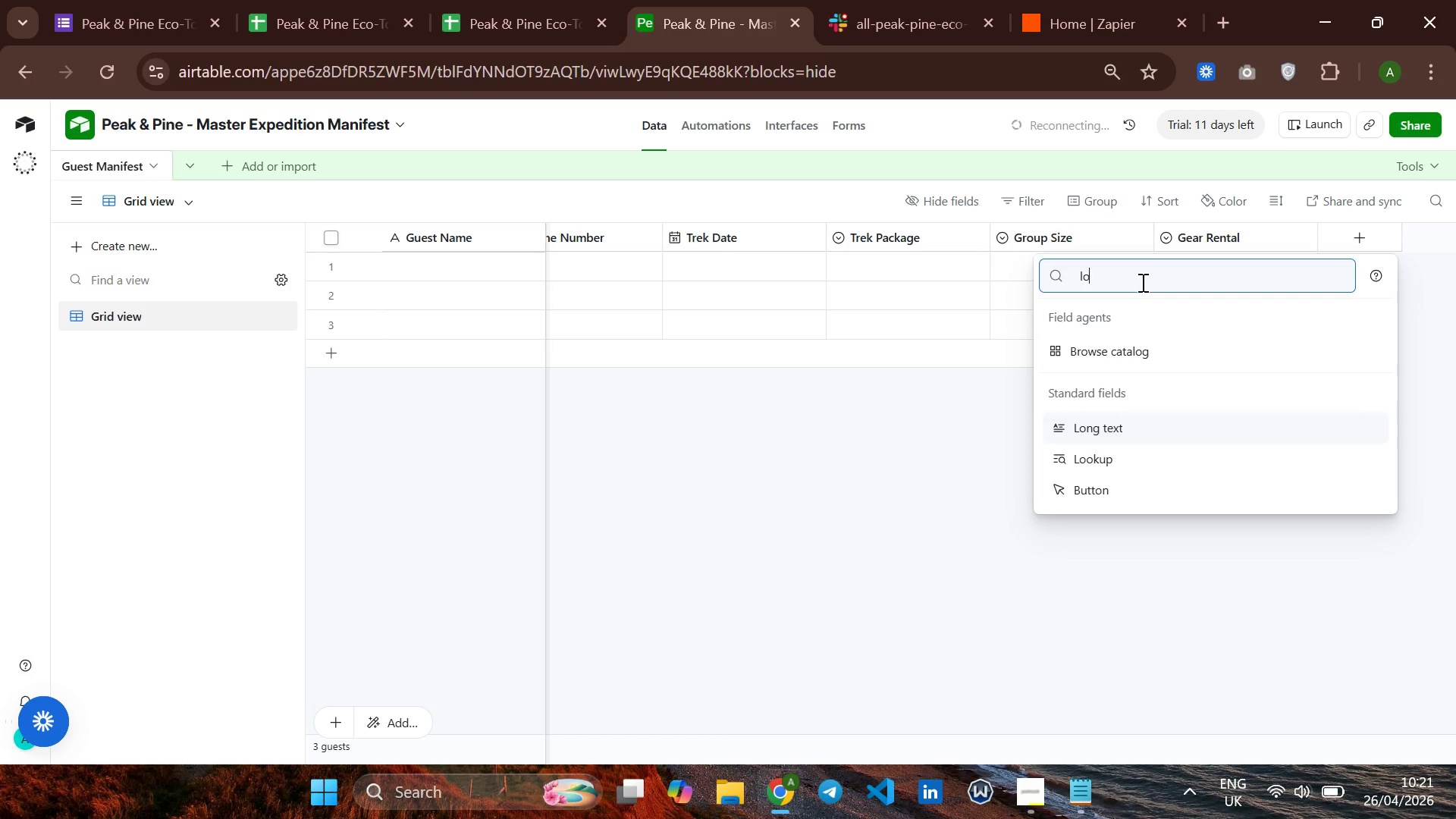 
key(Enter)
 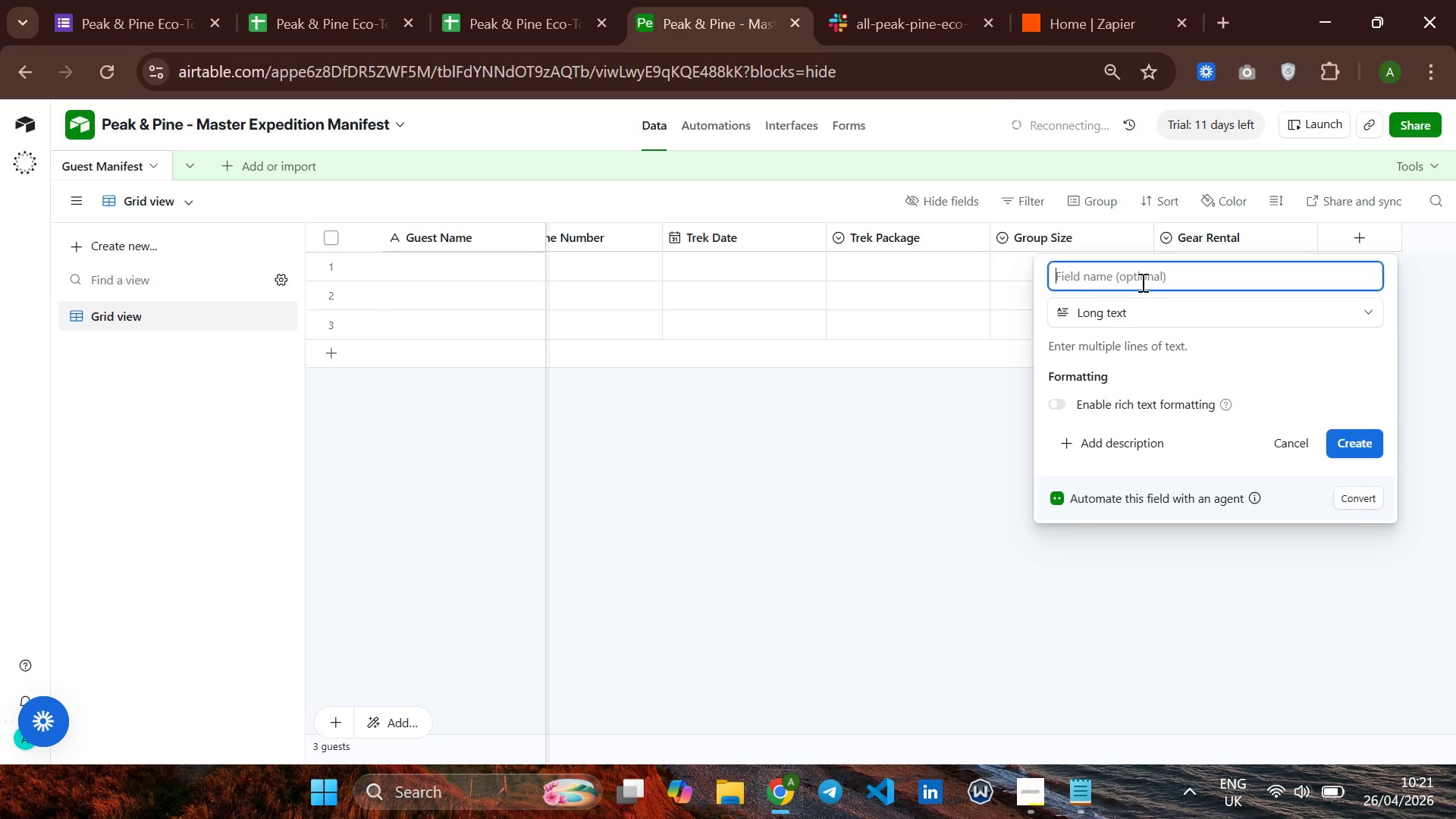 
type(Gear )
 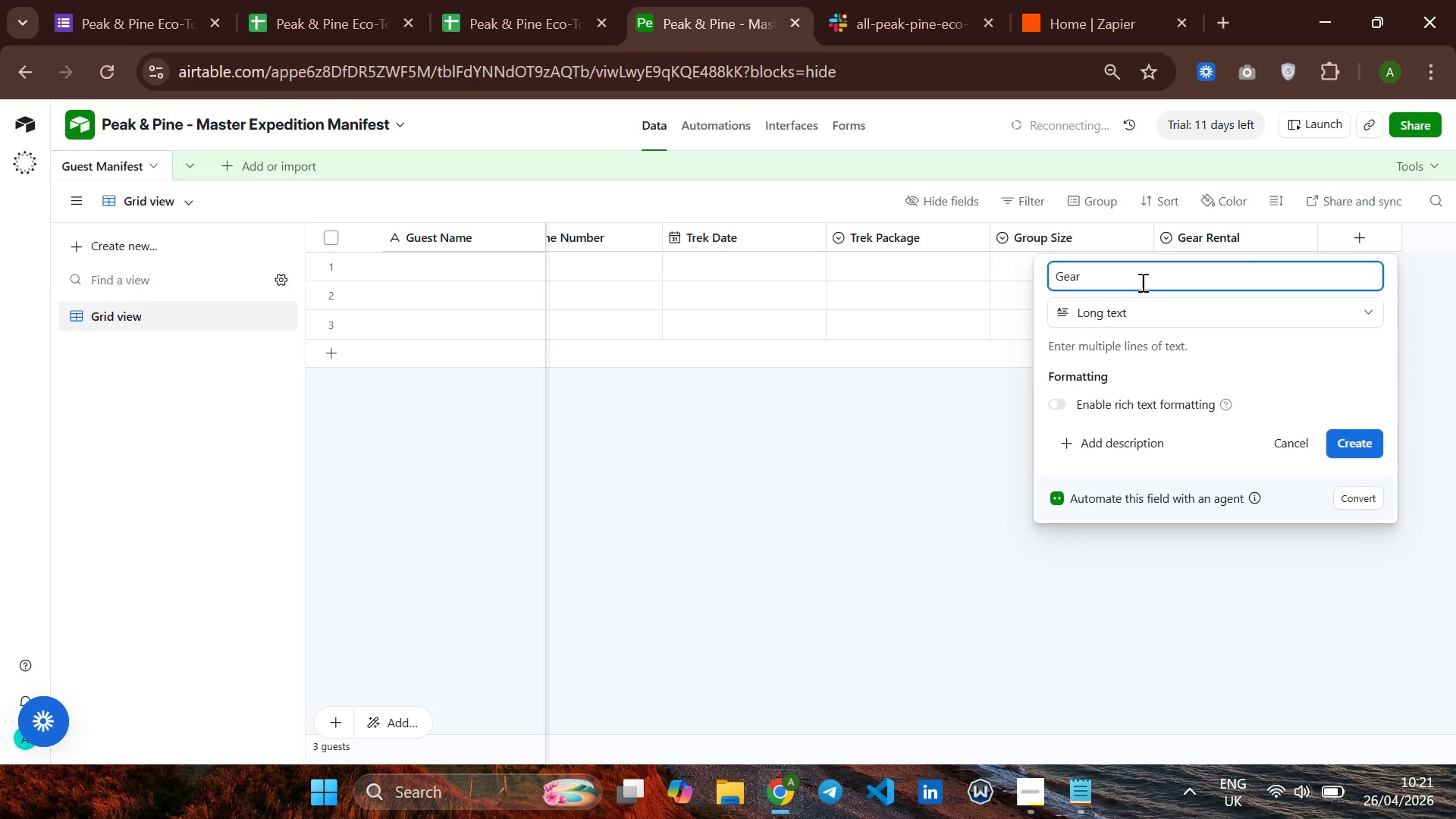 
wait(5.34)
 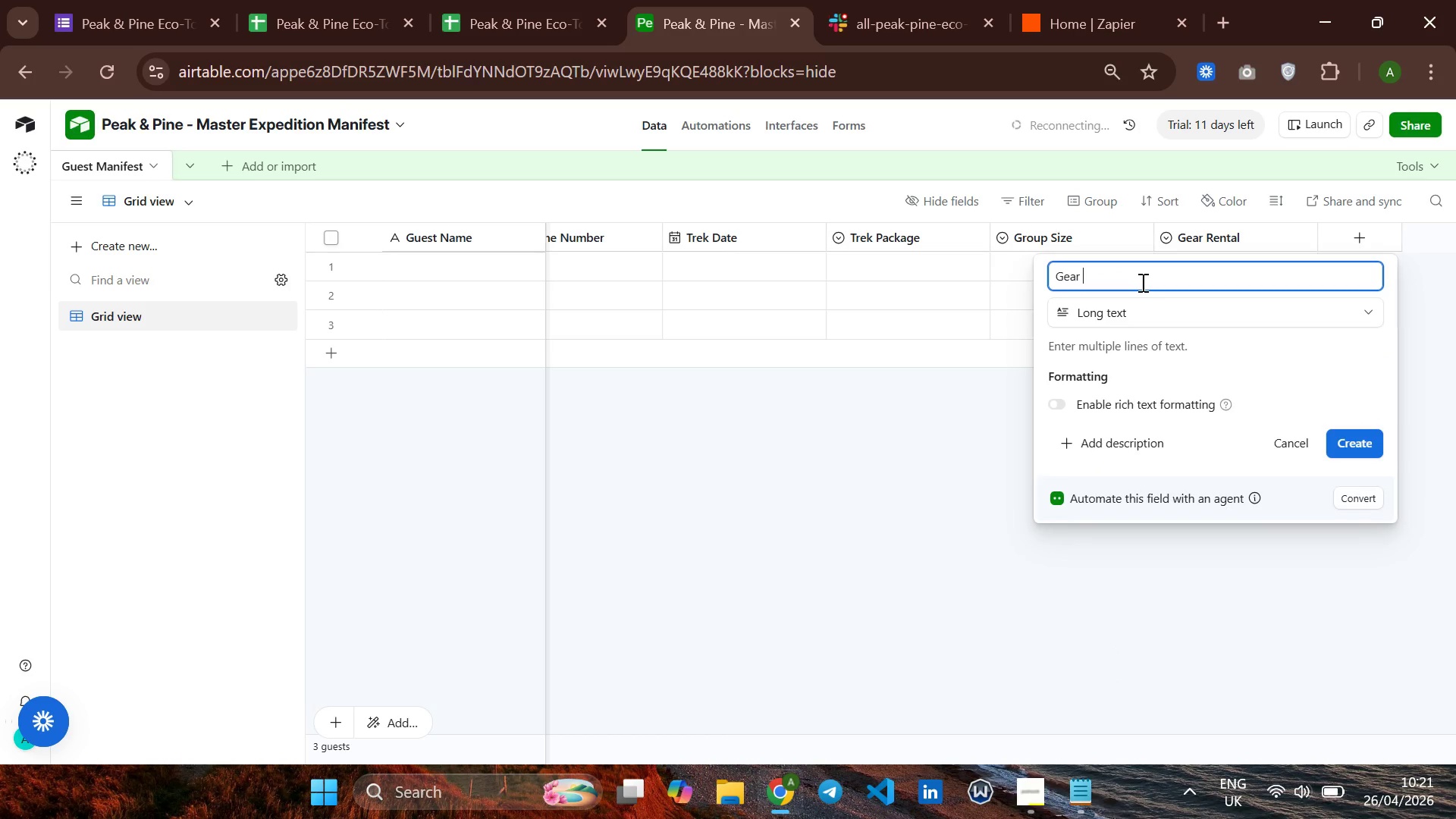 
type(Iten)
key(Backspace)
type(an Requrment )
 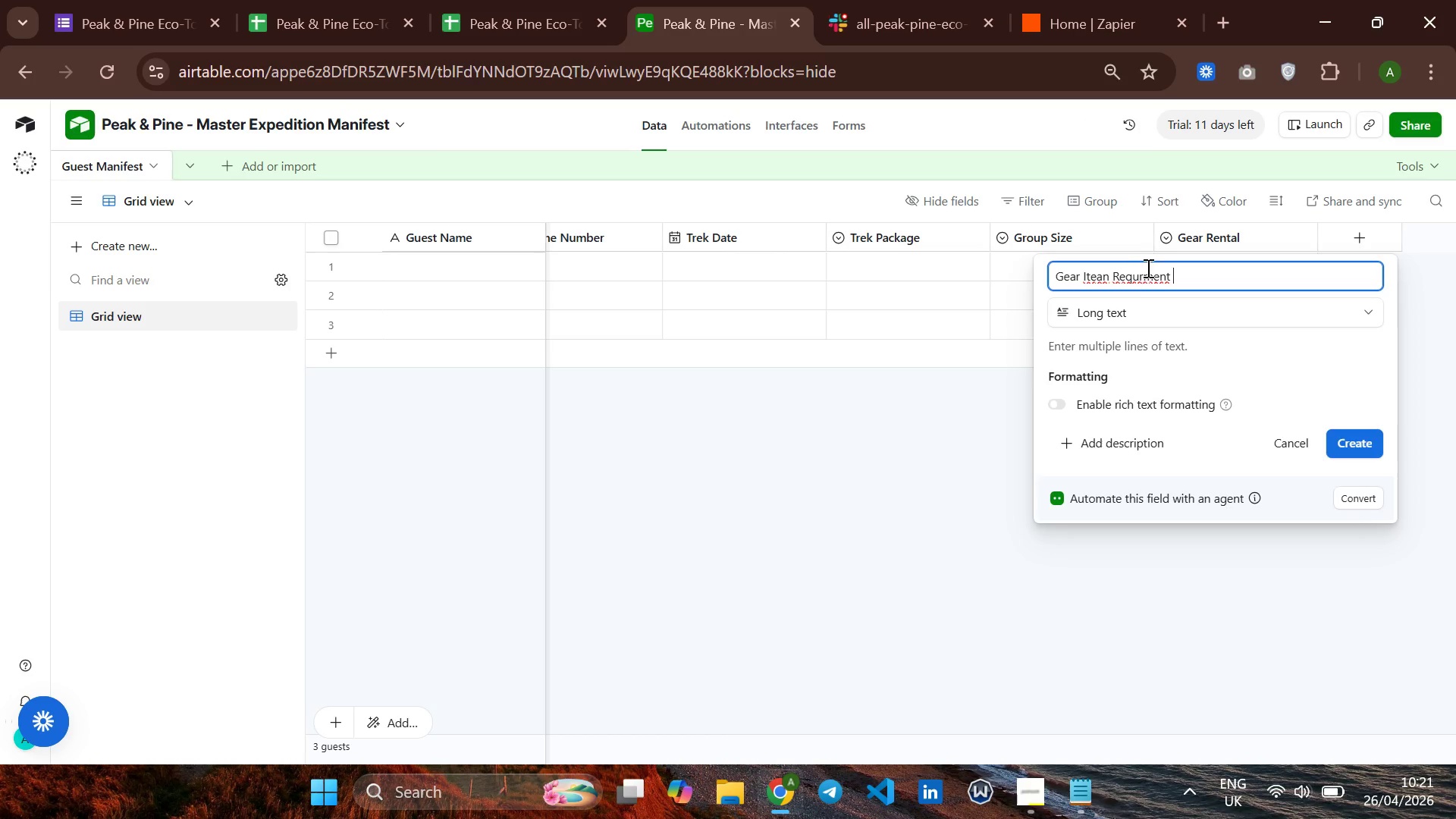 
left_click([1141, 271])
 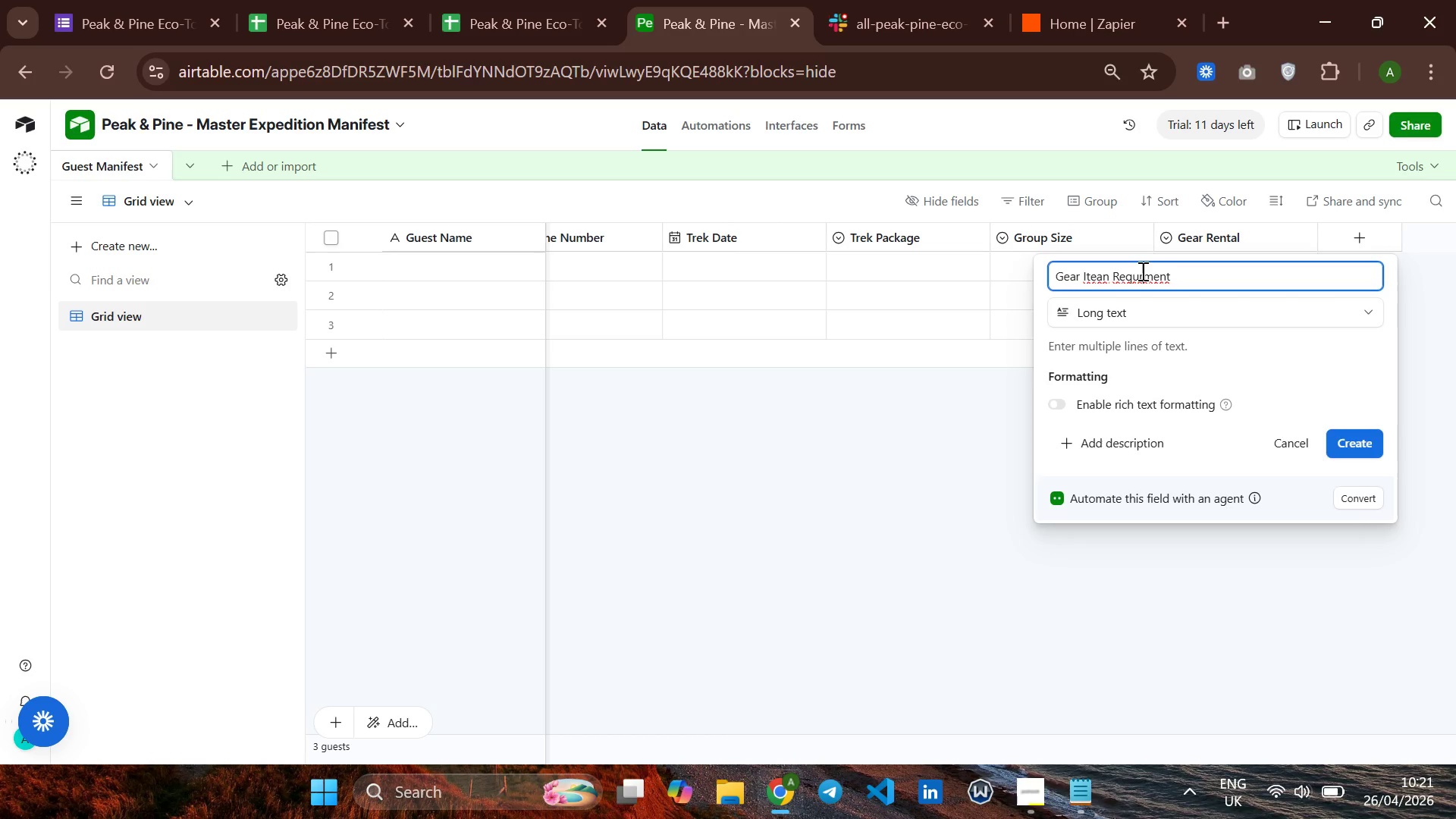 
key(ArrowLeft)
 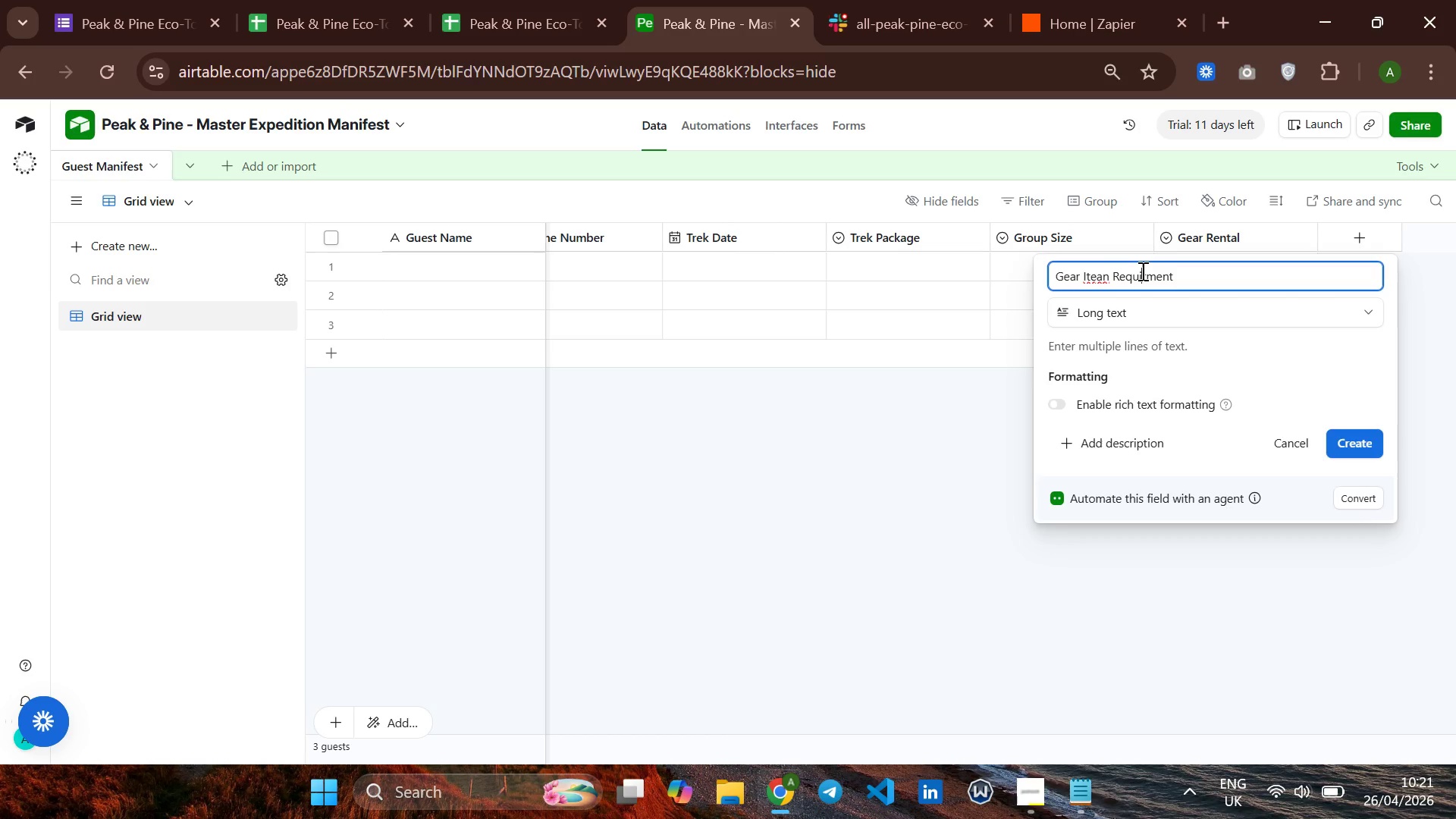 
key(I)
 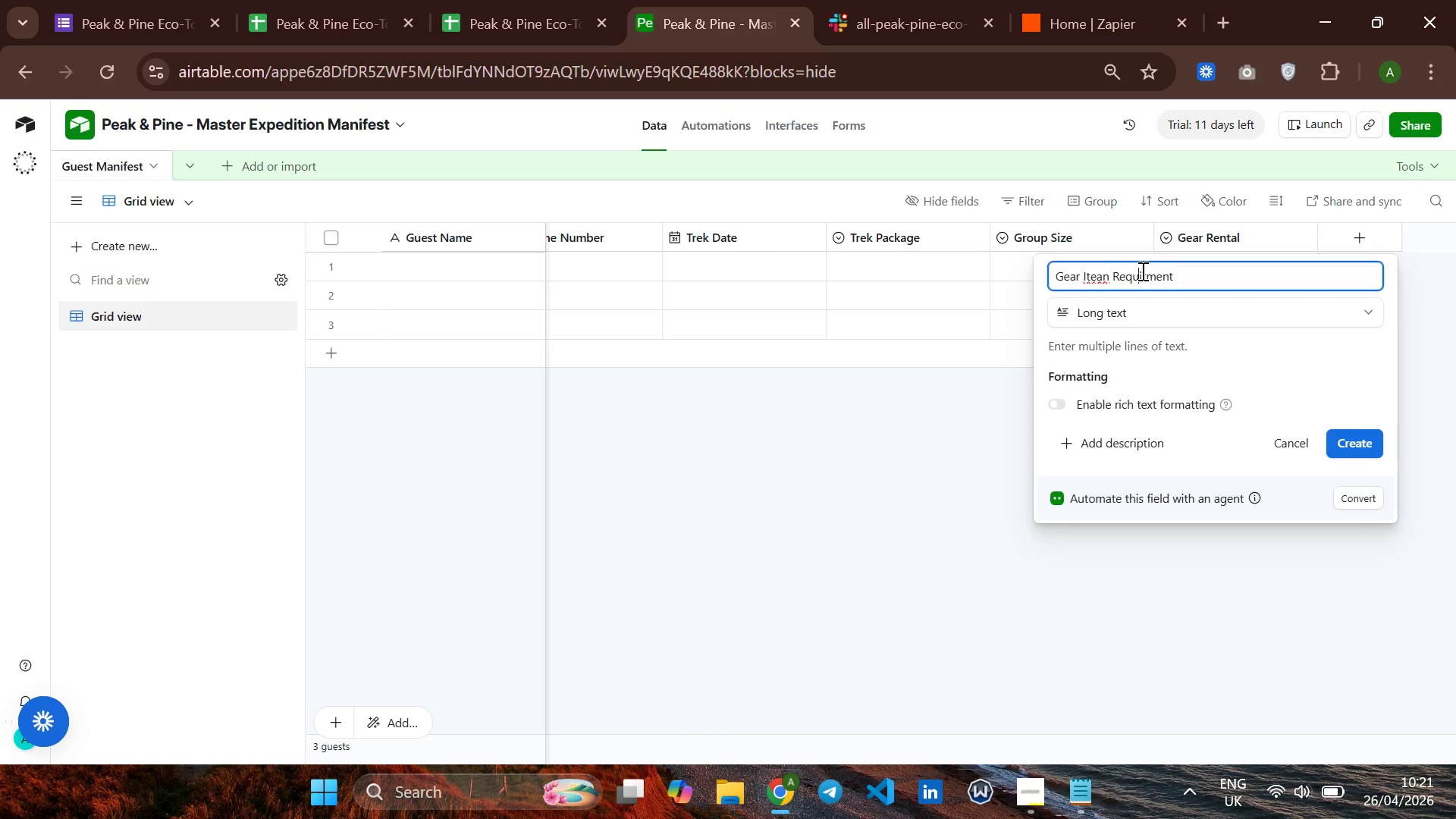 
hold_key(key=ArrowLeft, duration=0.69)
 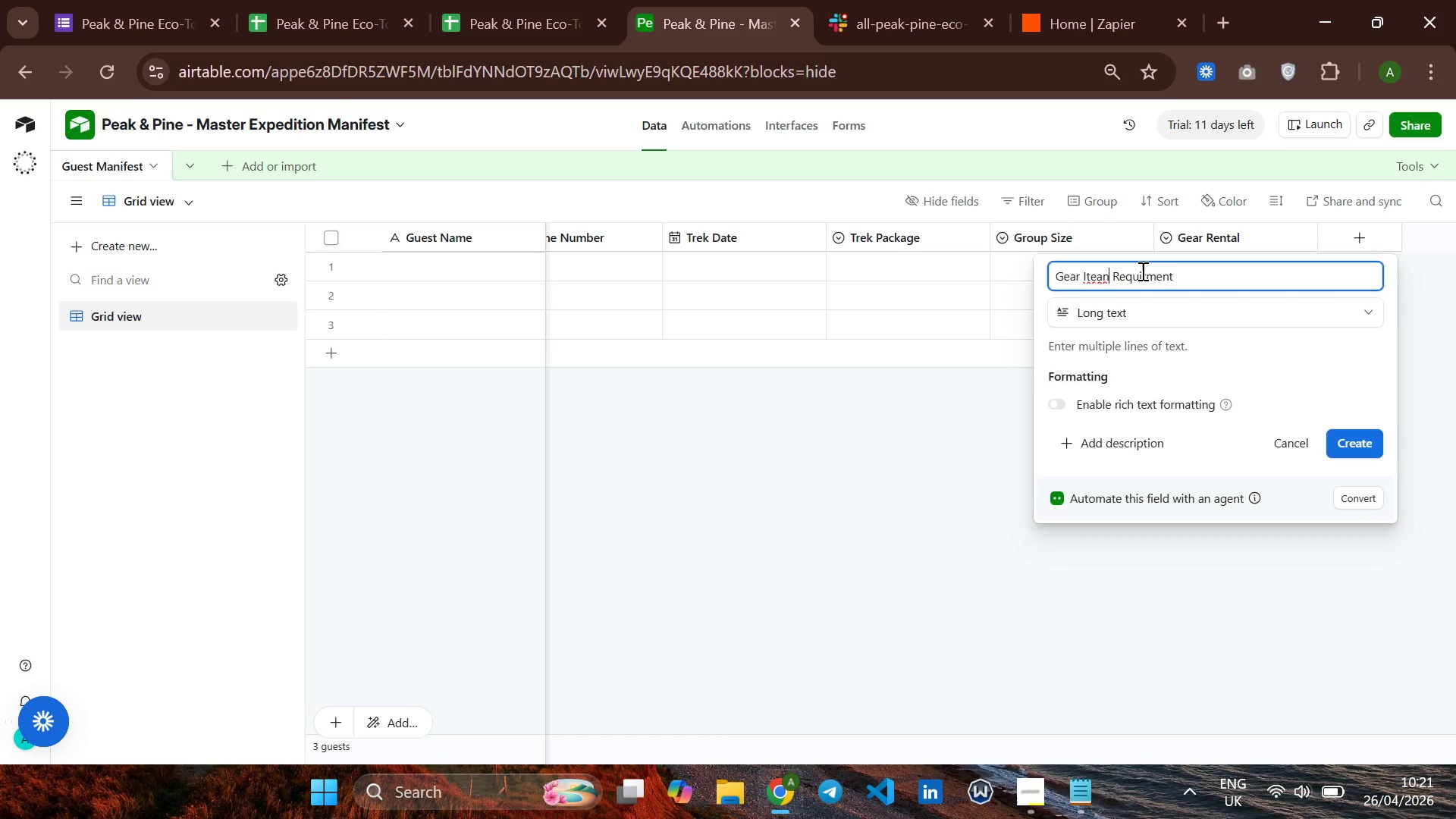 
key(ArrowRight)
 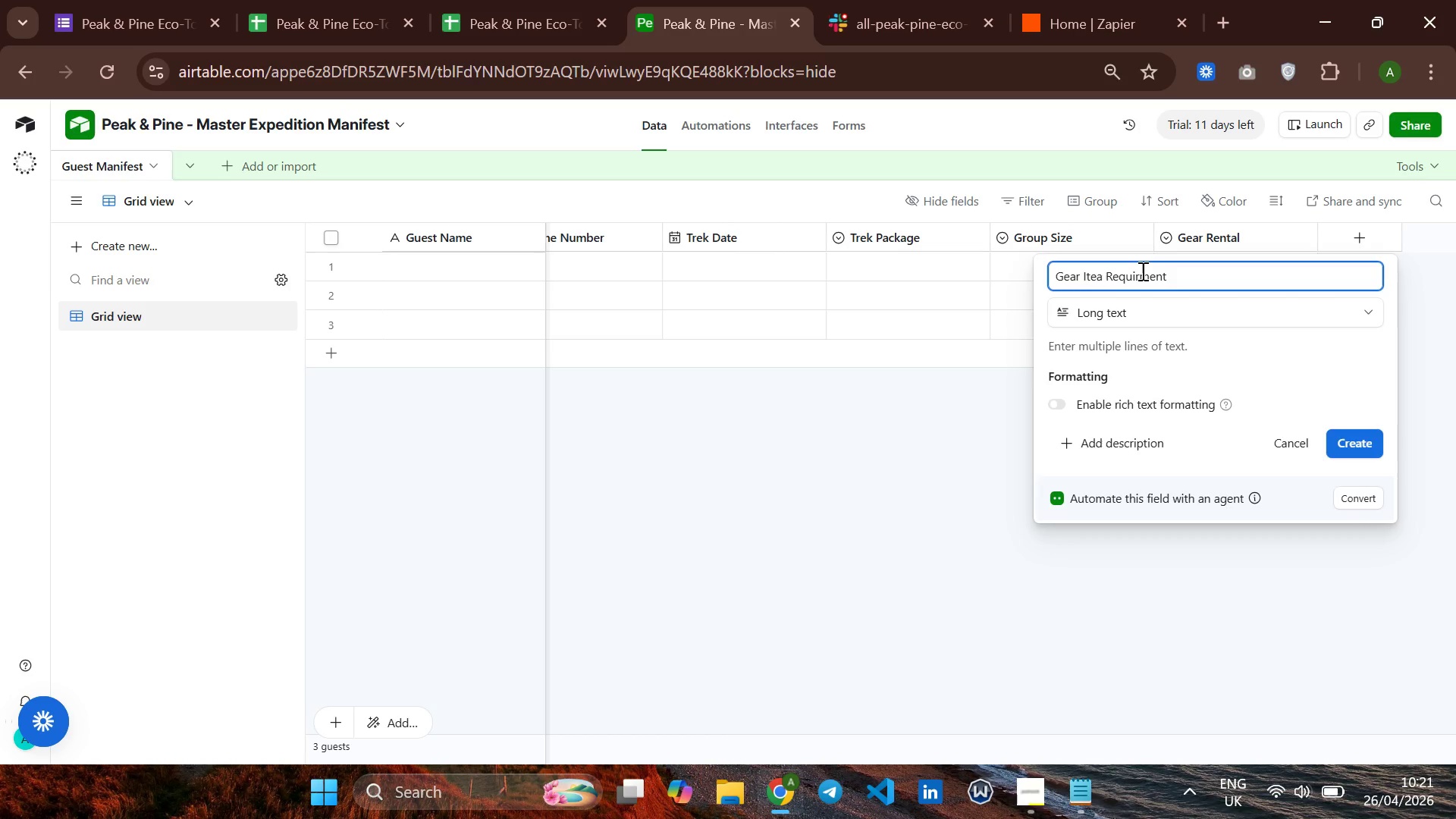 
key(Backspace)
 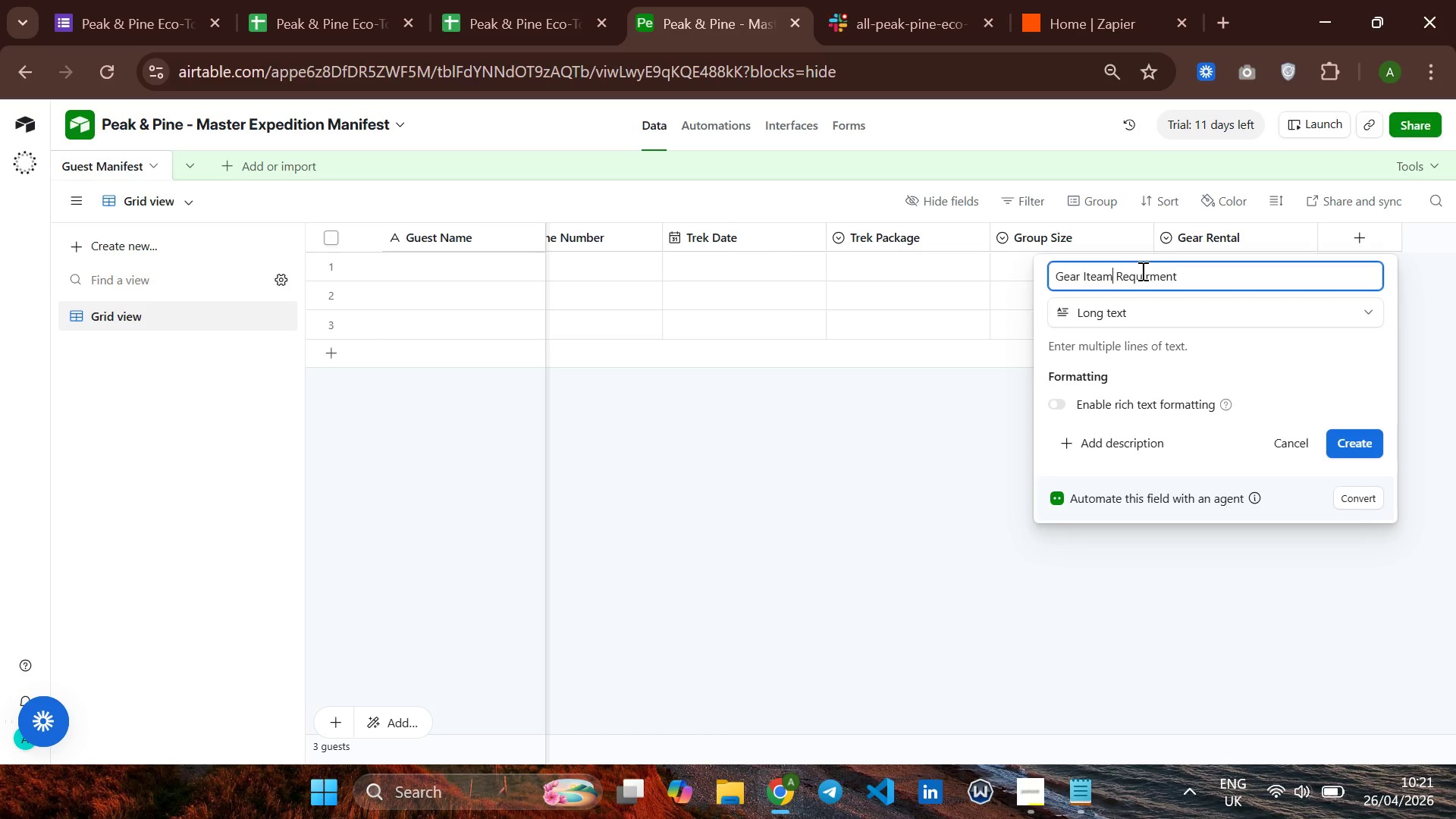 
key(M)
 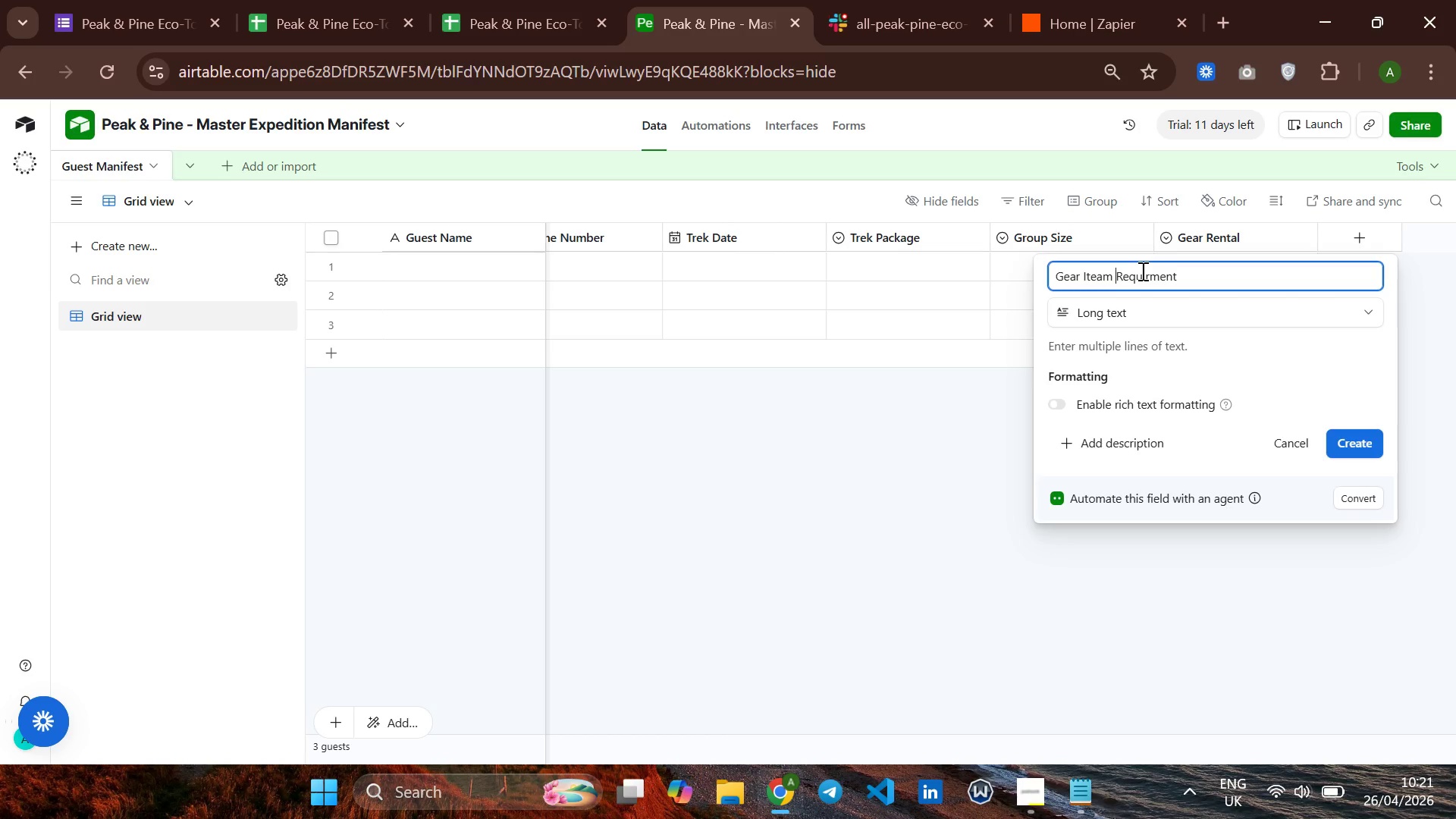 
hold_key(key=ArrowRight, duration=0.75)
 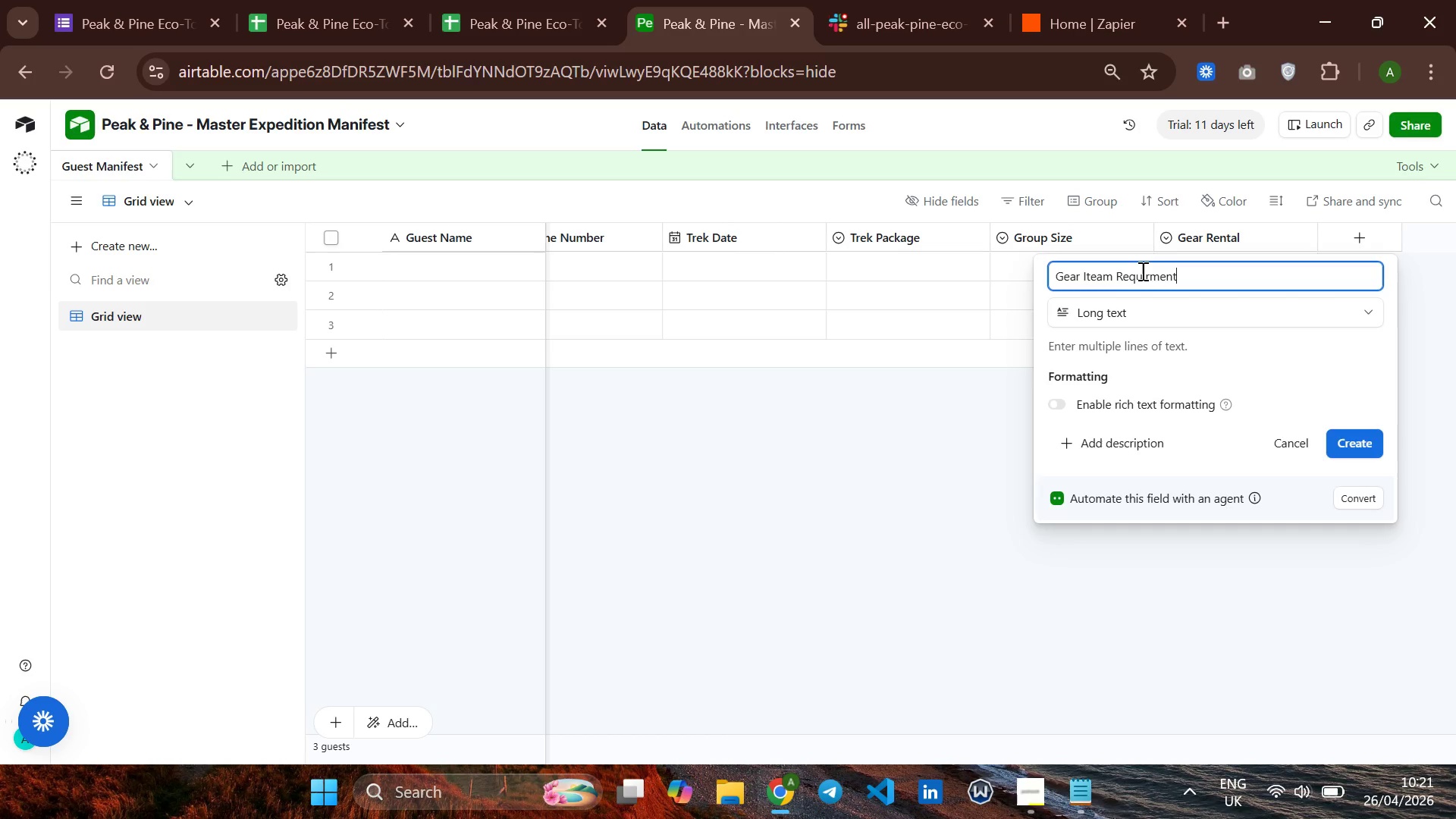 
key(ArrowRight)
 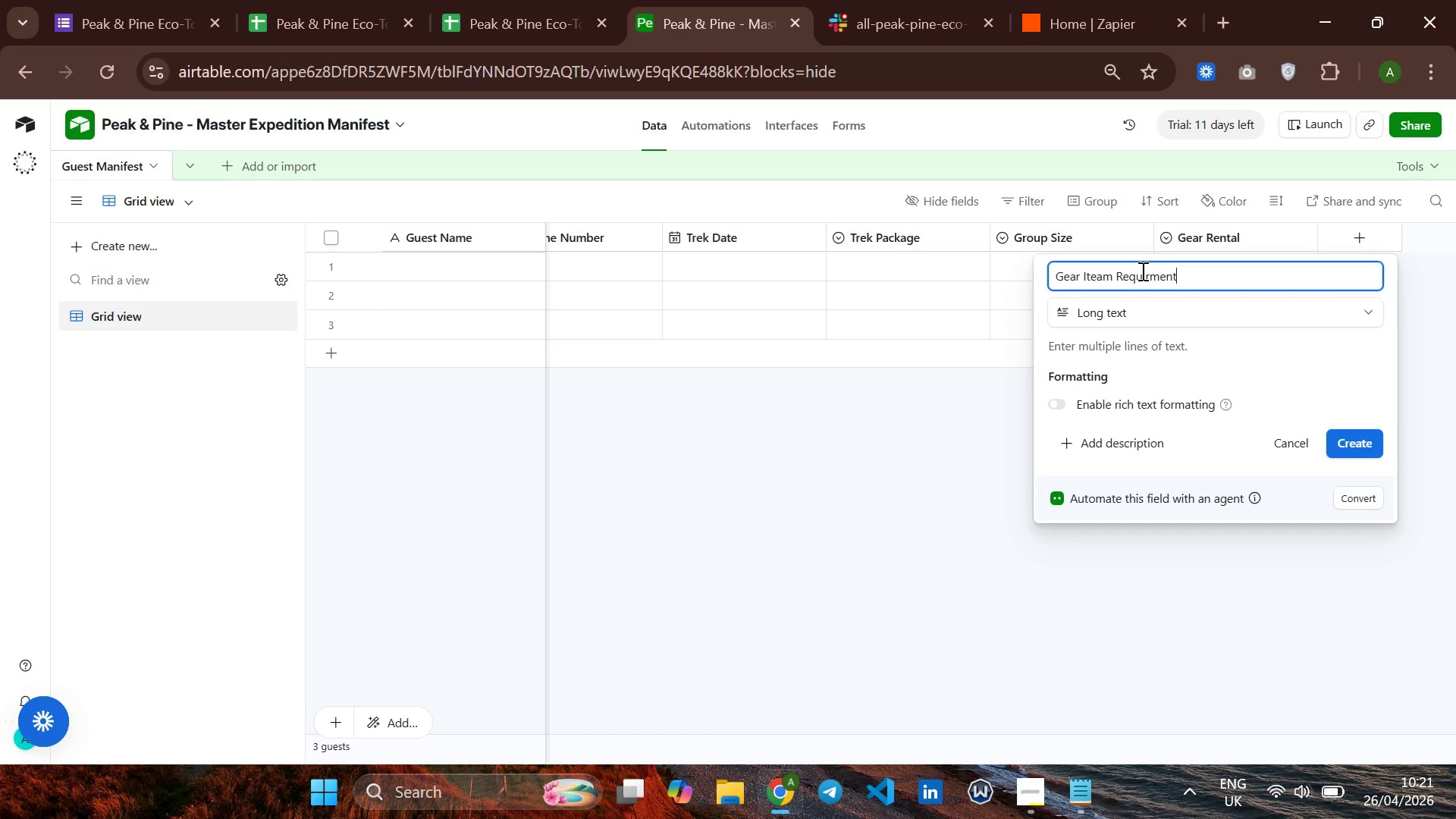 
key(ArrowRight)
 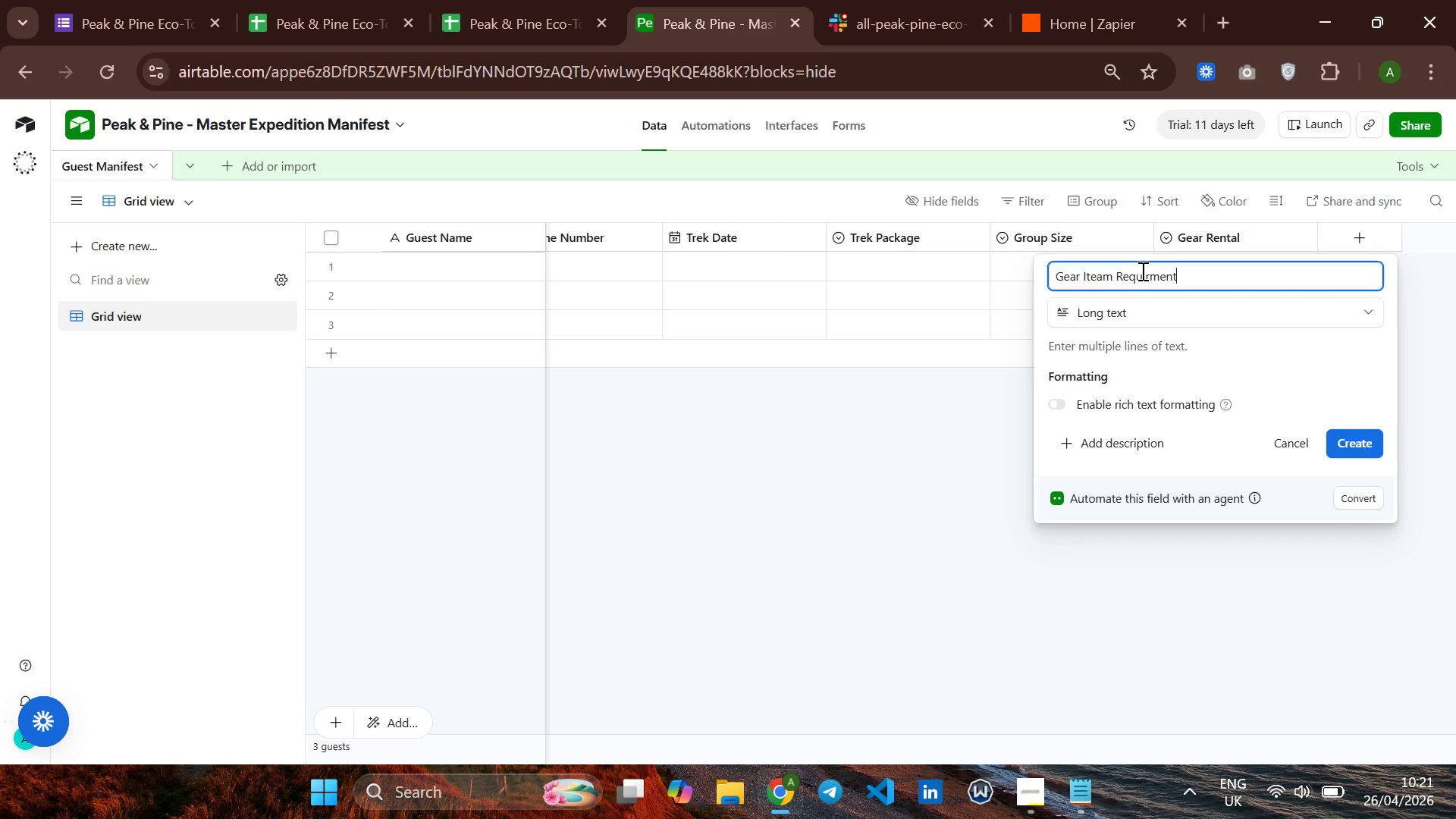 
key(ArrowRight)
 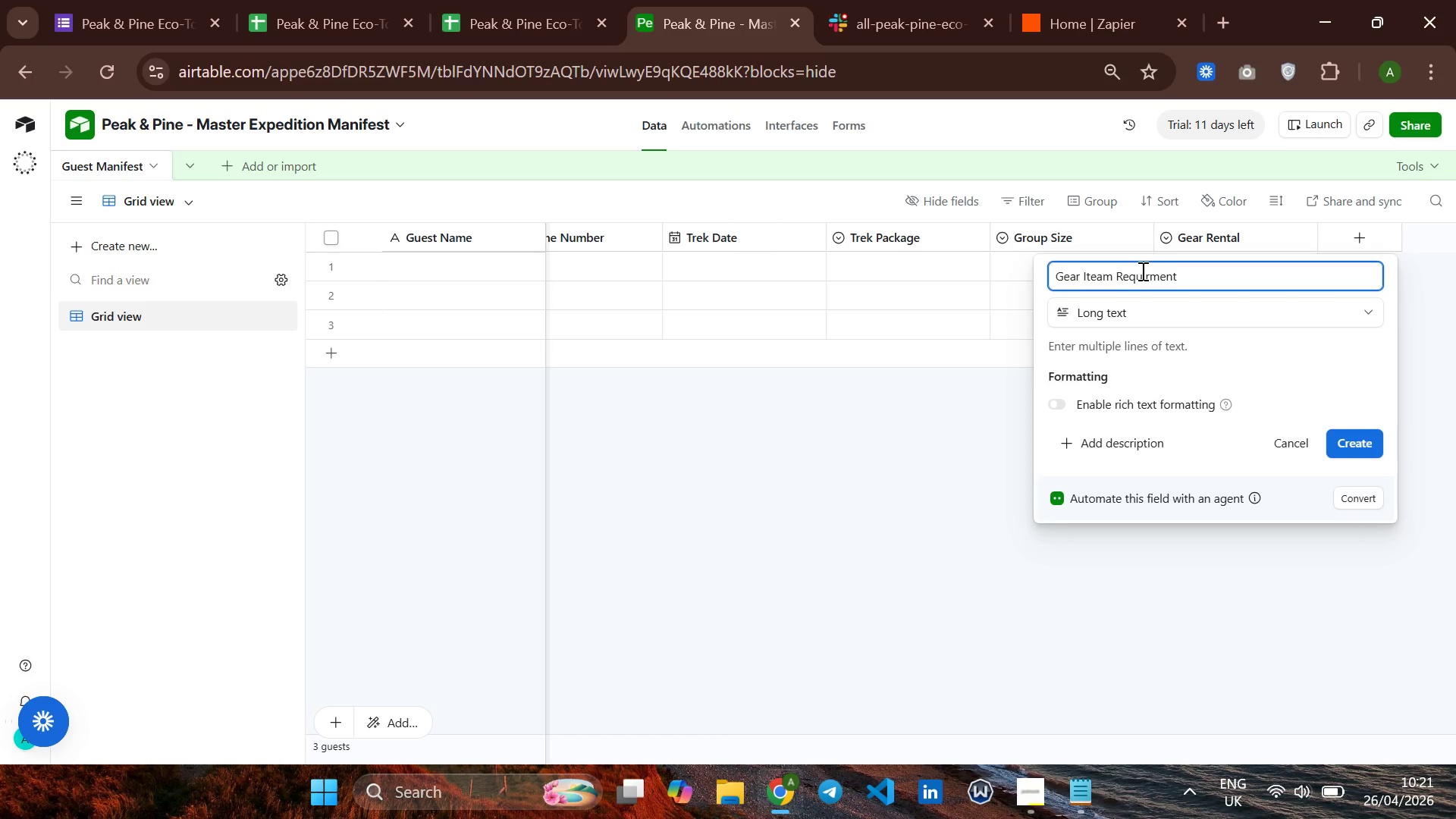 
key(Backspace)
key(Backspace)
key(Backspace)
key(Backspace)
key(Backspace)
key(Backspace)
key(Backspace)
key(Backspace)
key(Backspace)
type(quet)
key(Backspace)
type(sted )
key(Backspace)
 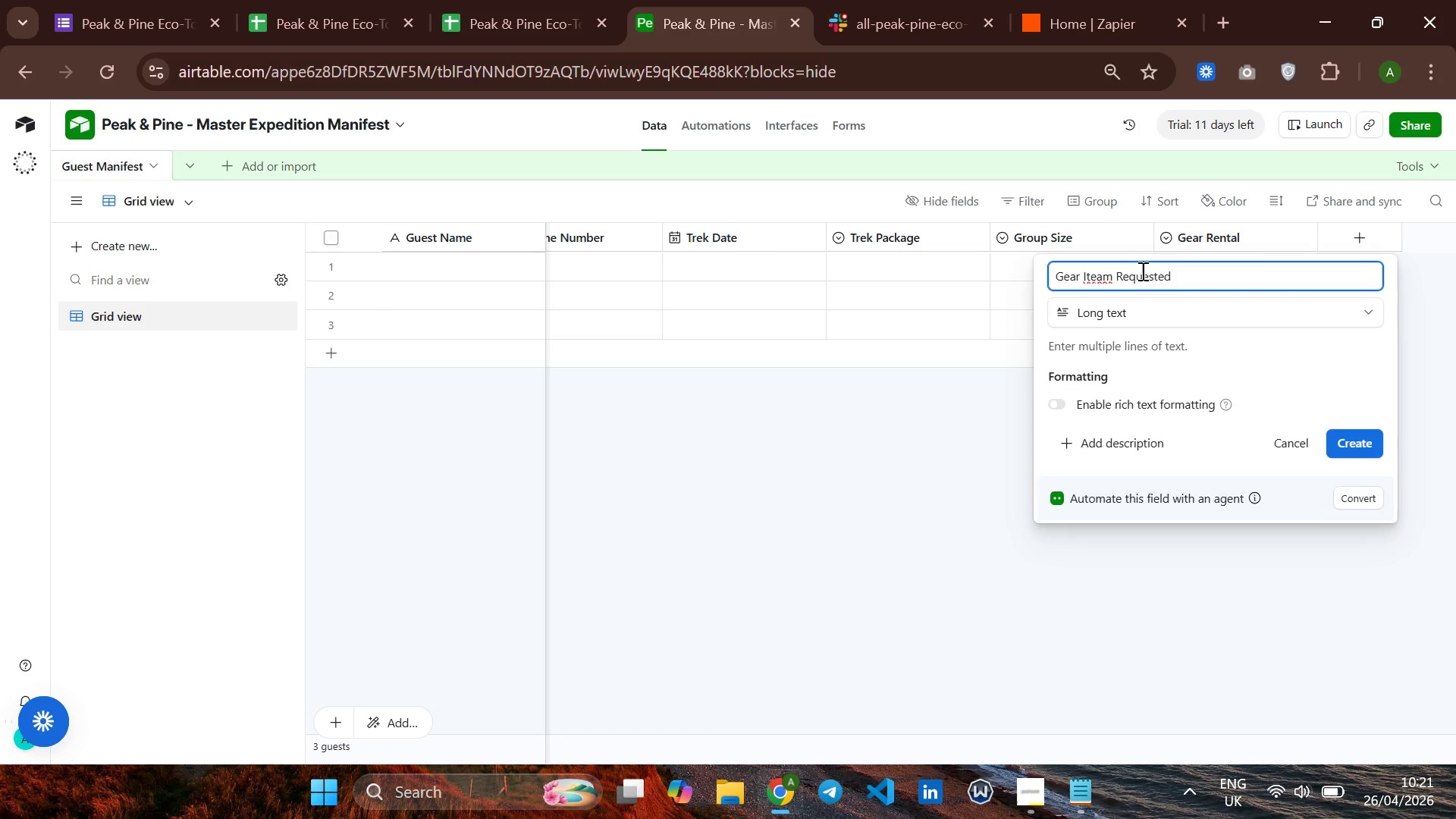 
hold_key(key=ArrowLeft, duration=0.69)
 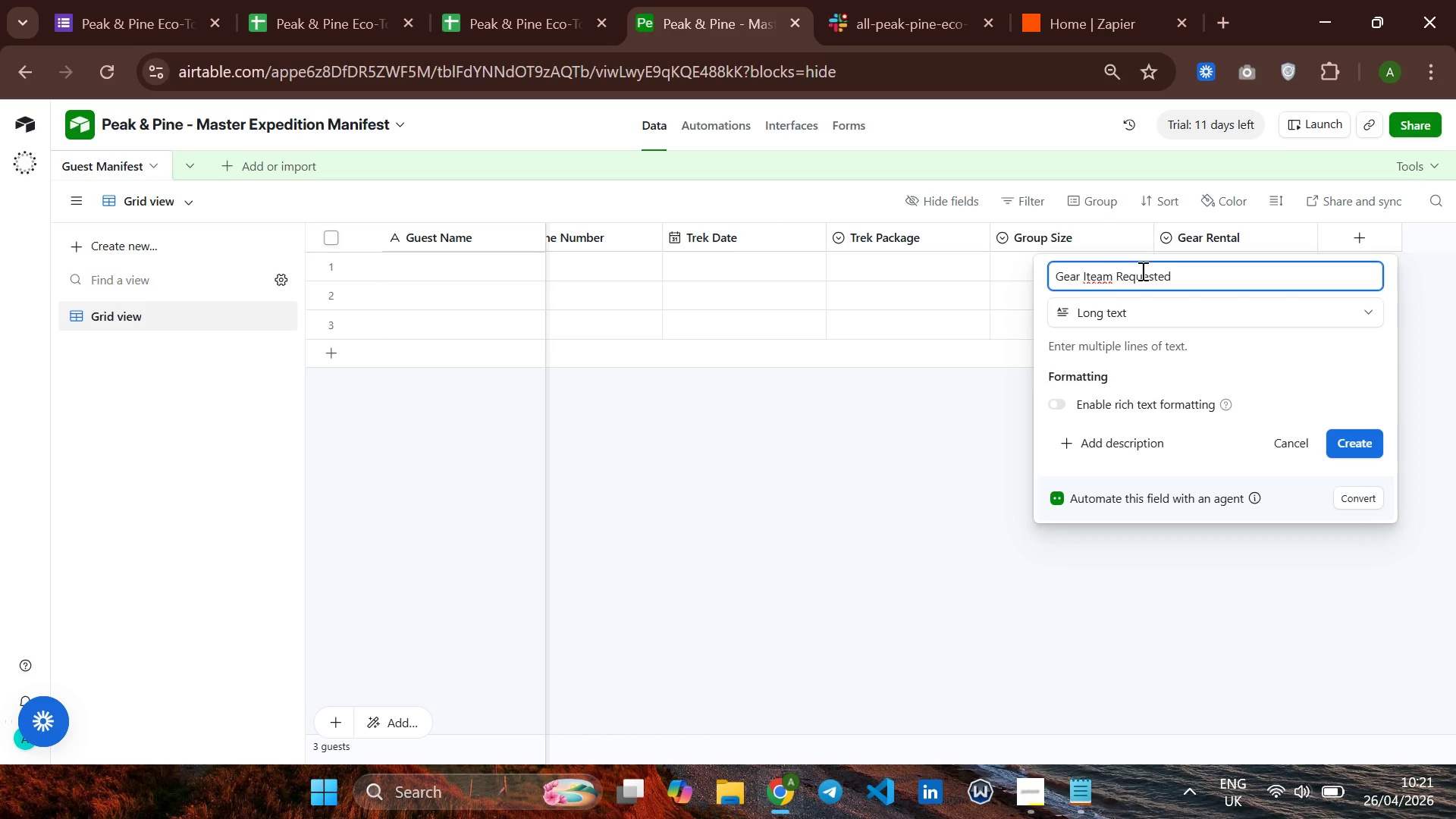 
key(ArrowLeft)
 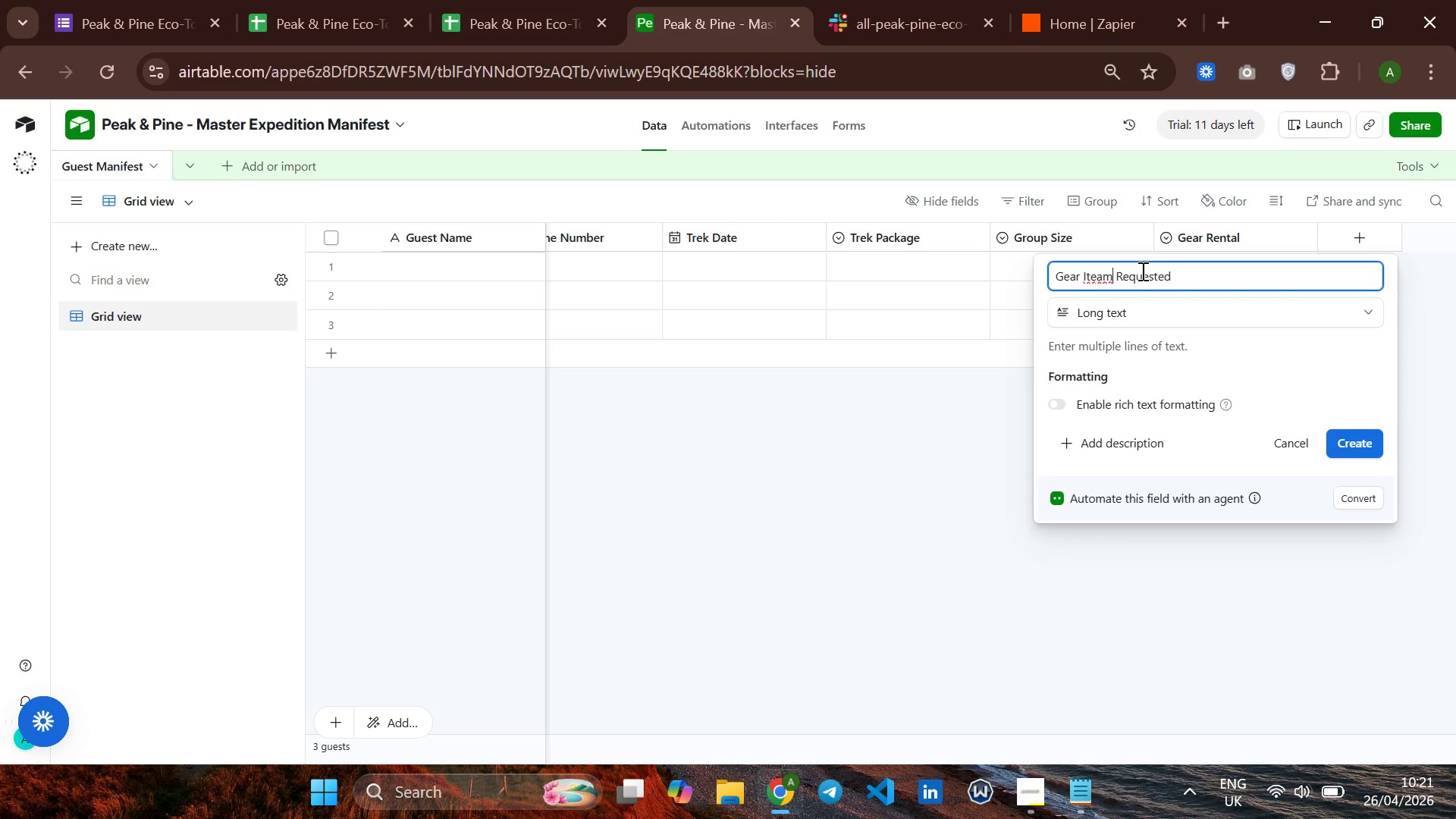 
key(ArrowLeft)
 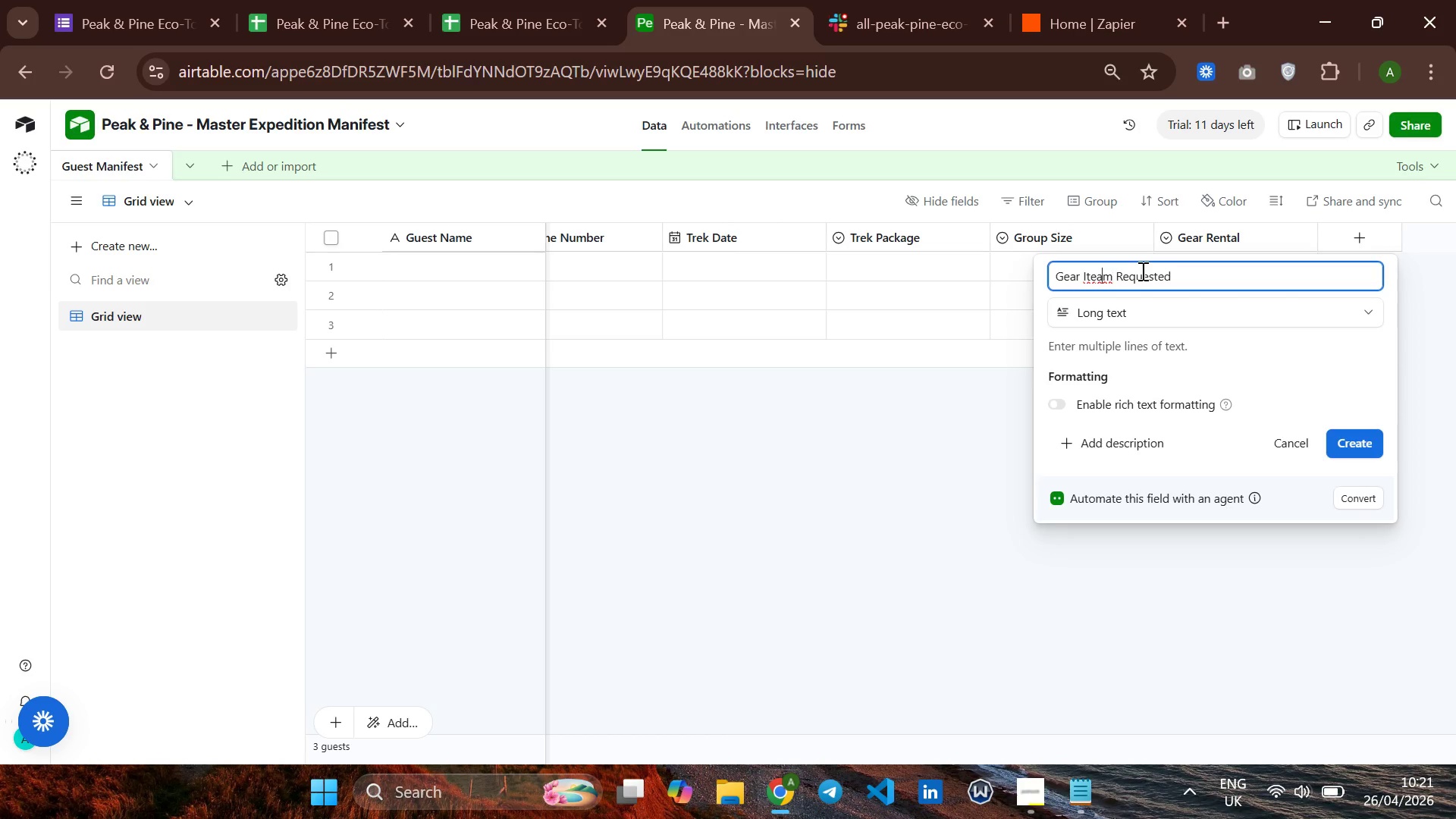 
key(ArrowLeft)
 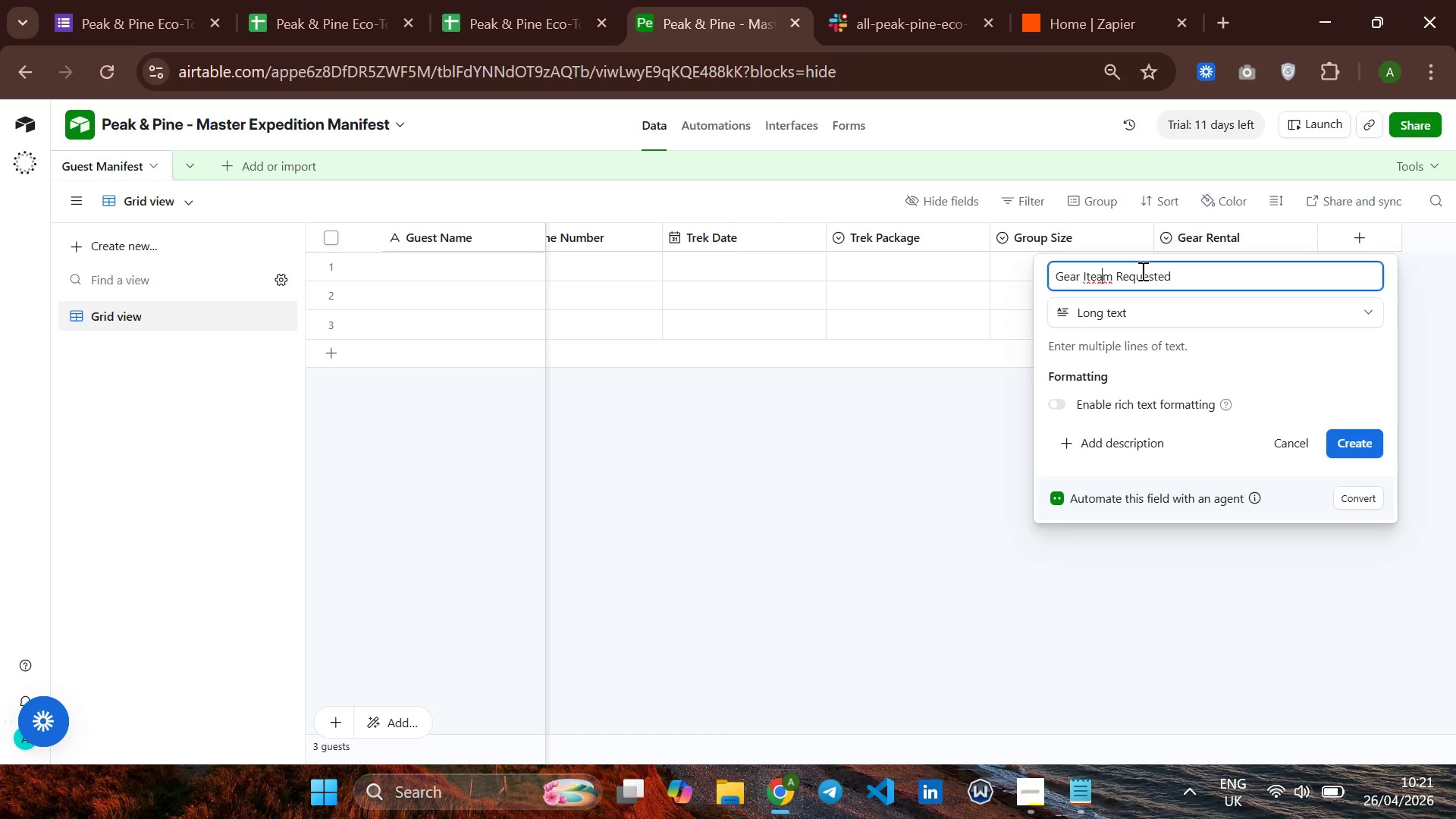 
key(ArrowLeft)
 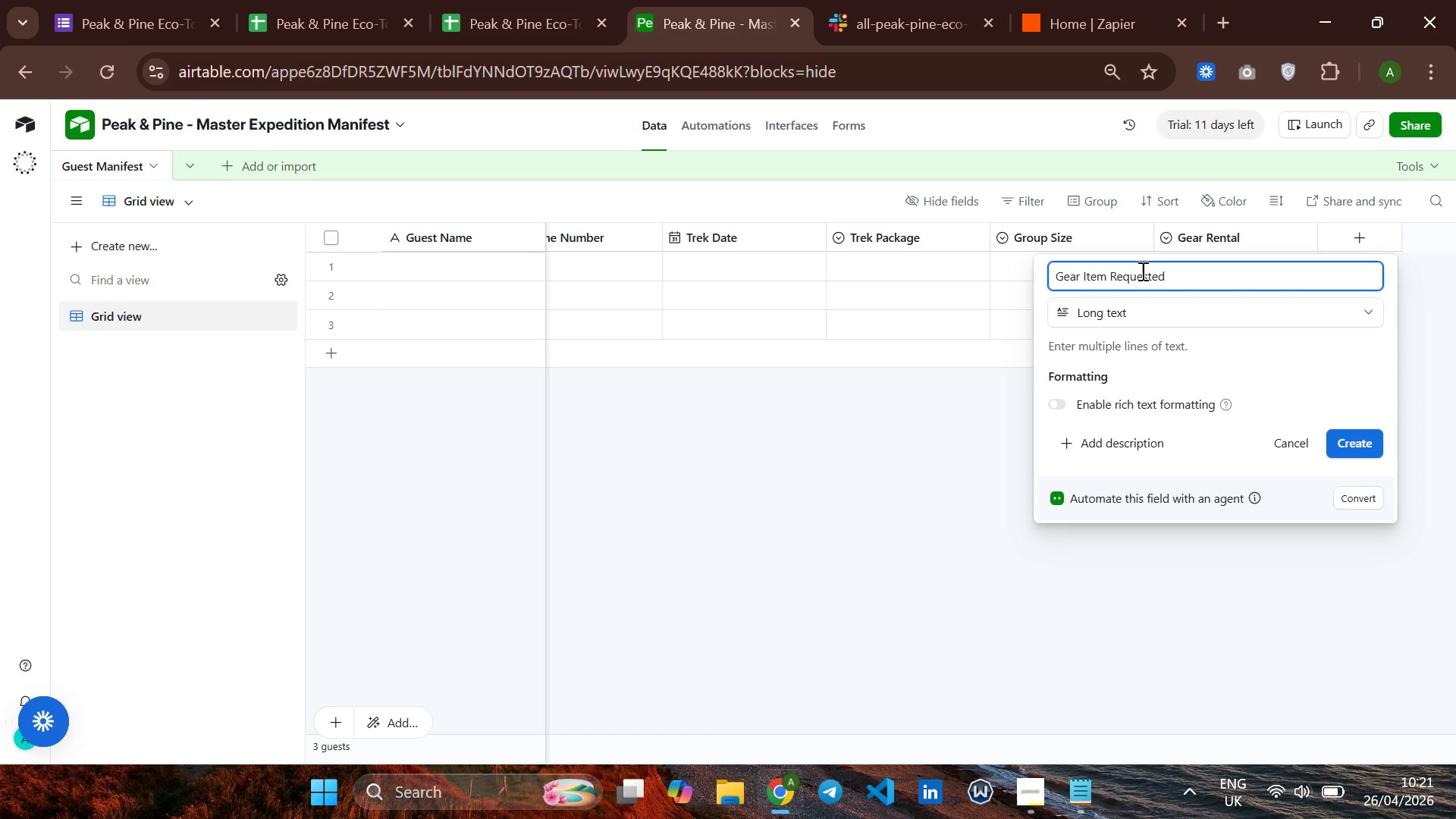 
key(Backspace)
 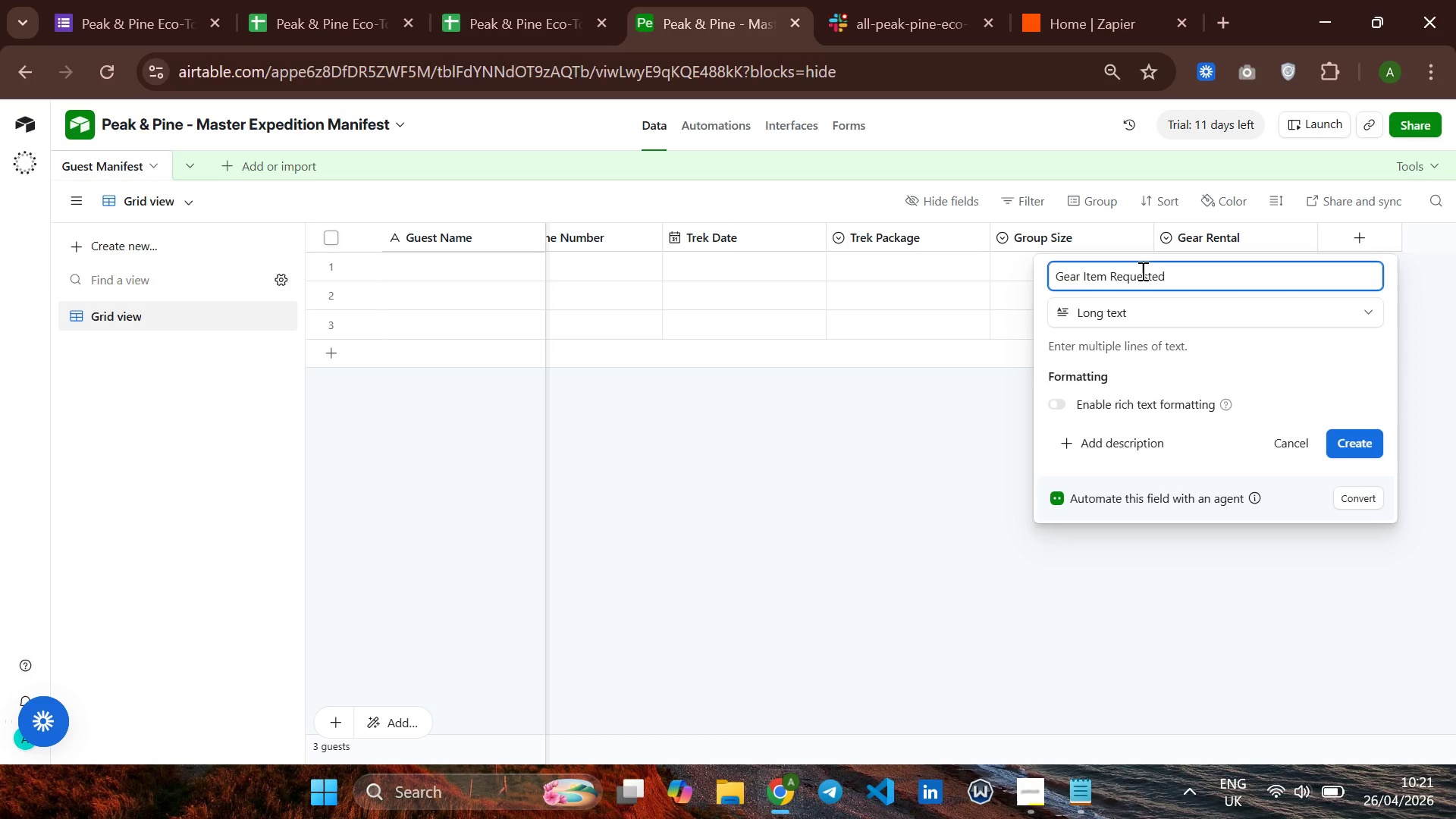 
key(ArrowRight)
 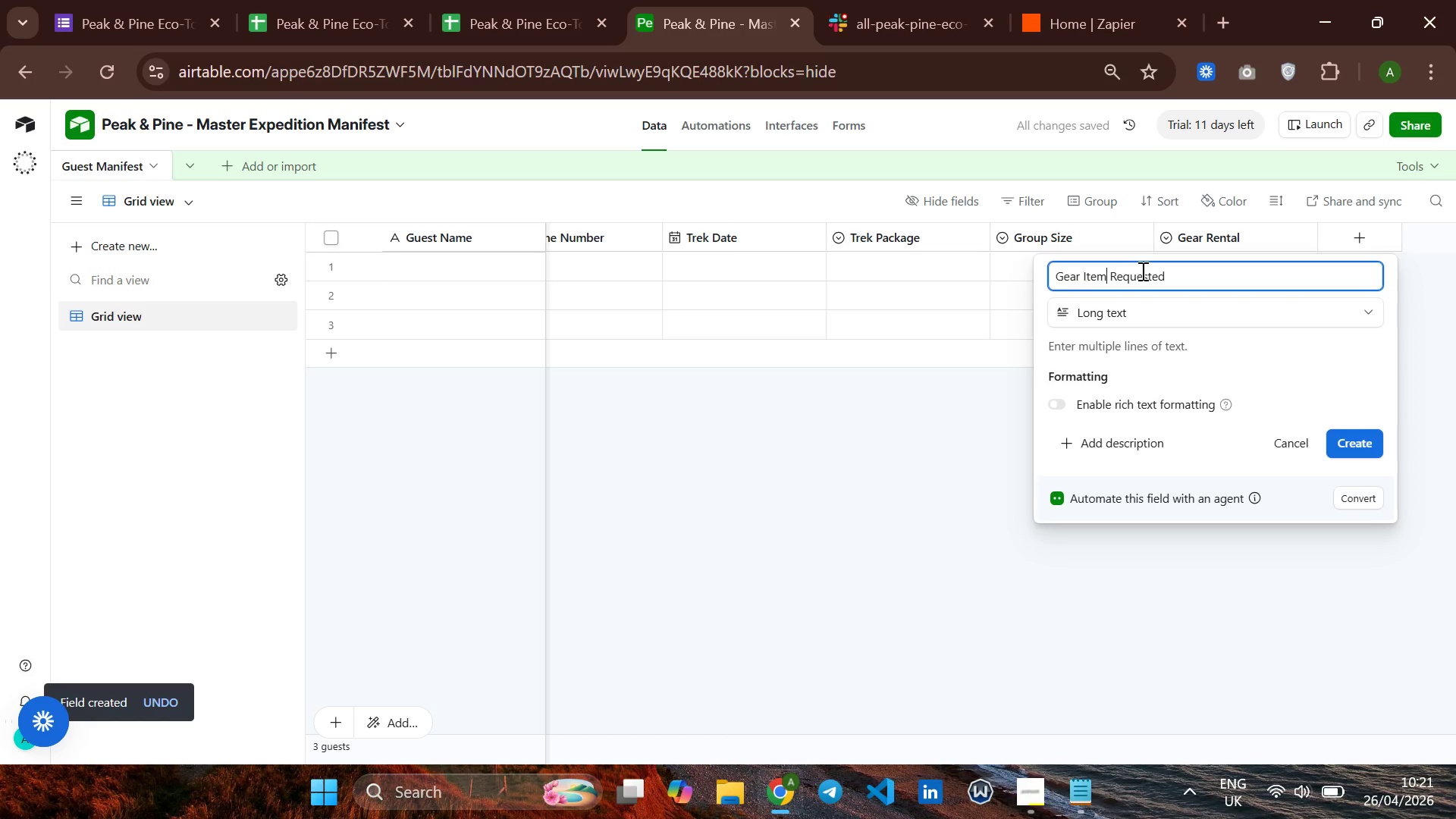 
key(S)
 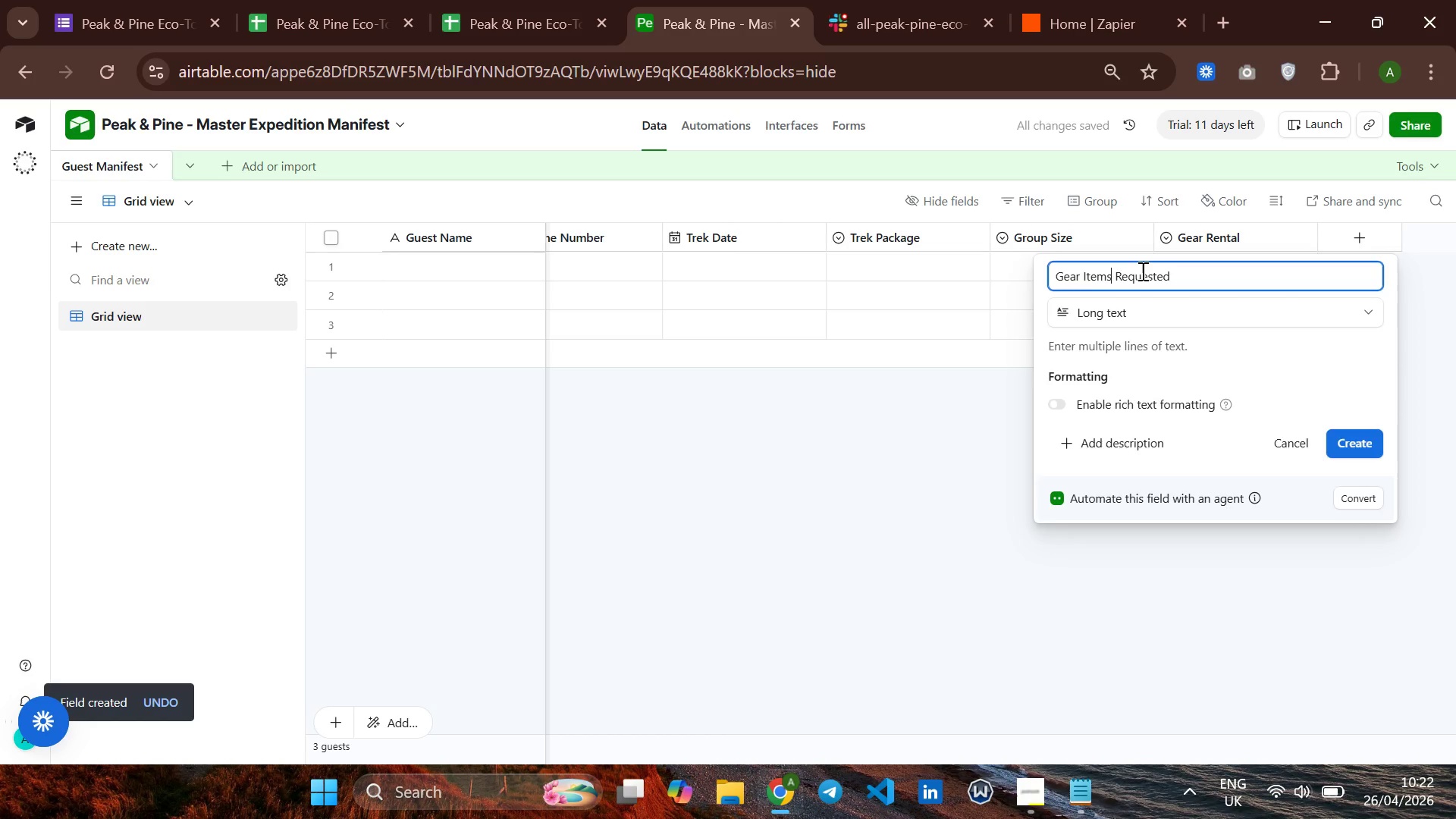 
key(Enter)
 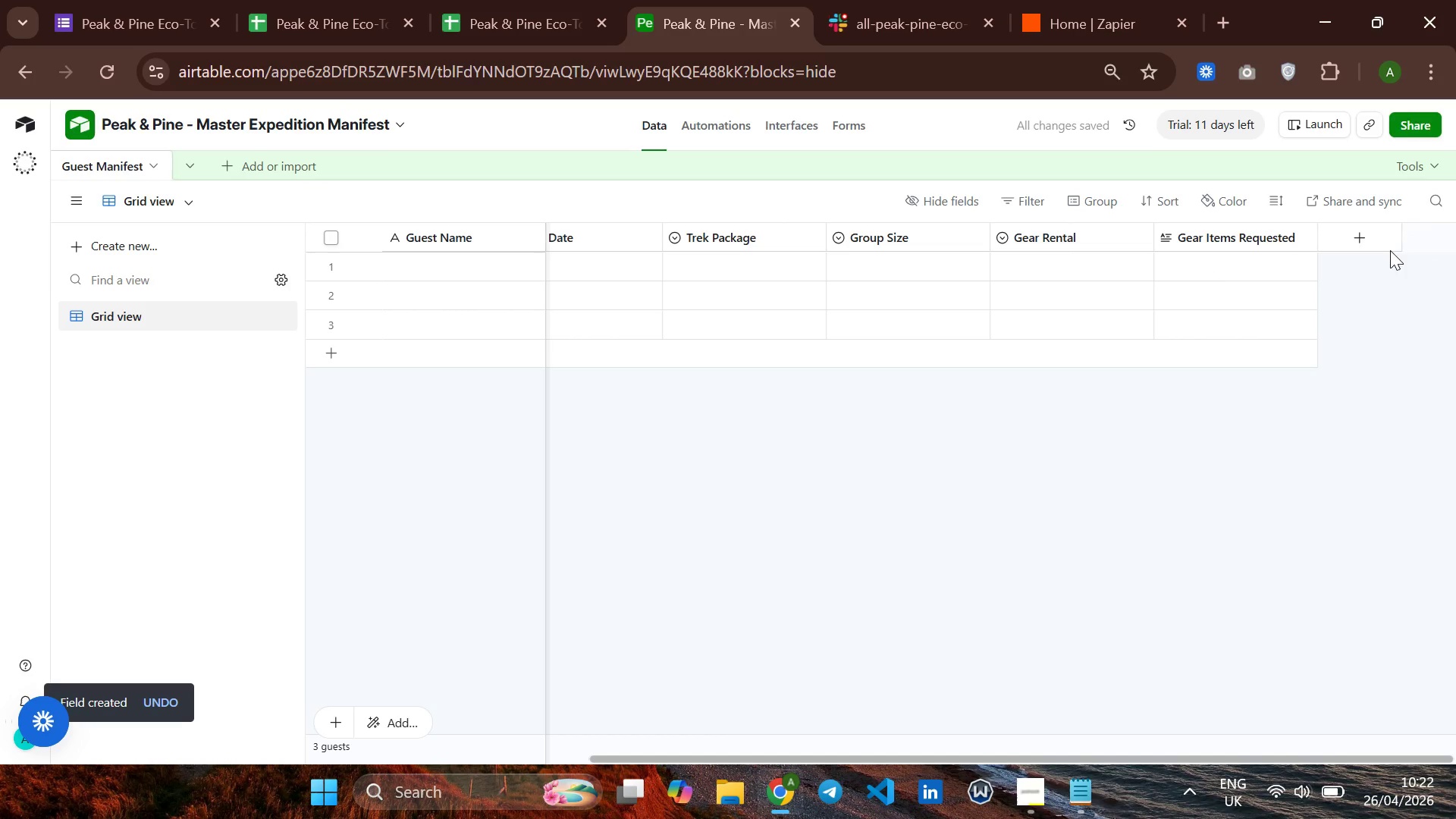 
left_click([1360, 239])
 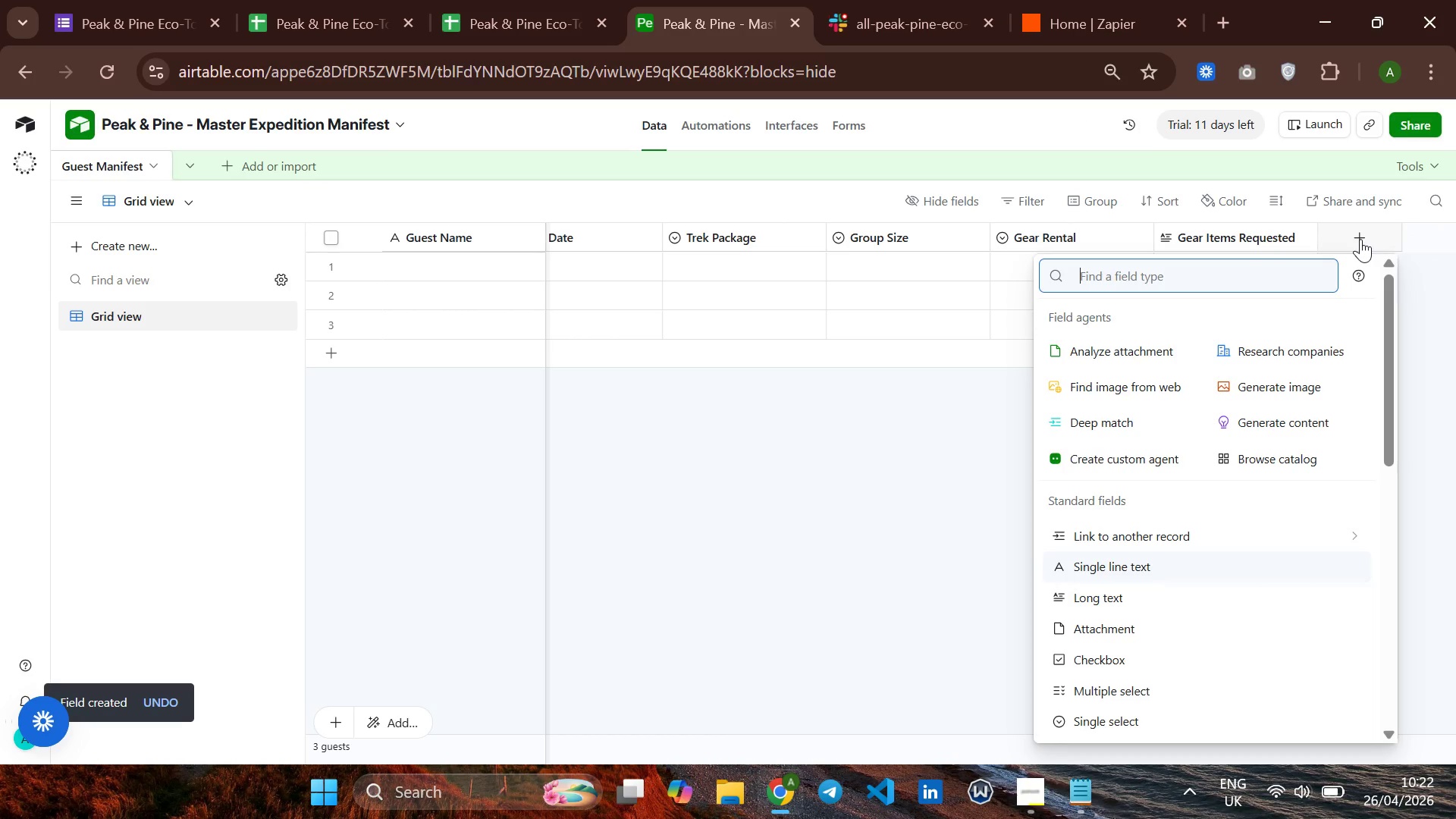 
wait(5.88)
 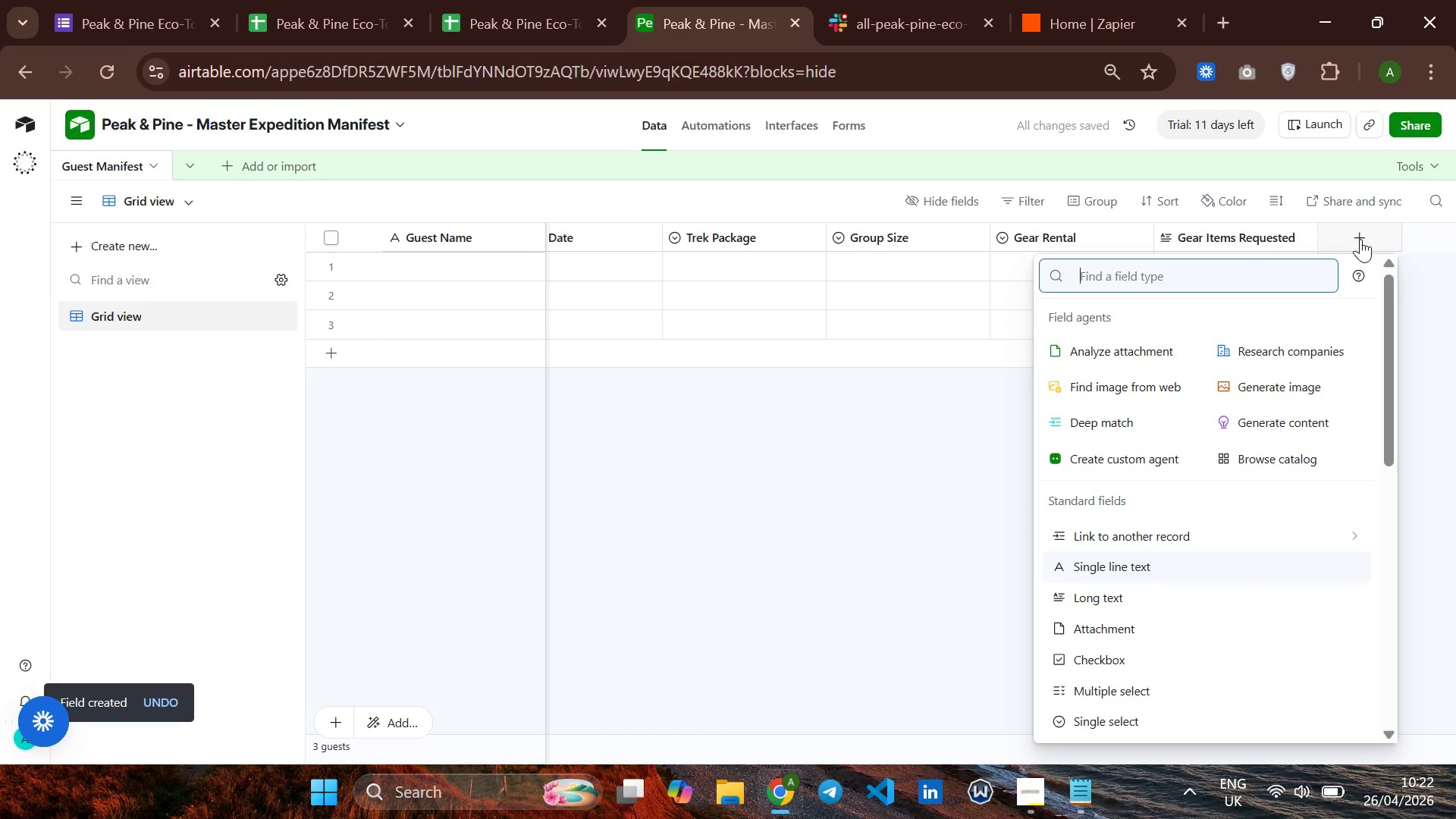 
type(sing)
 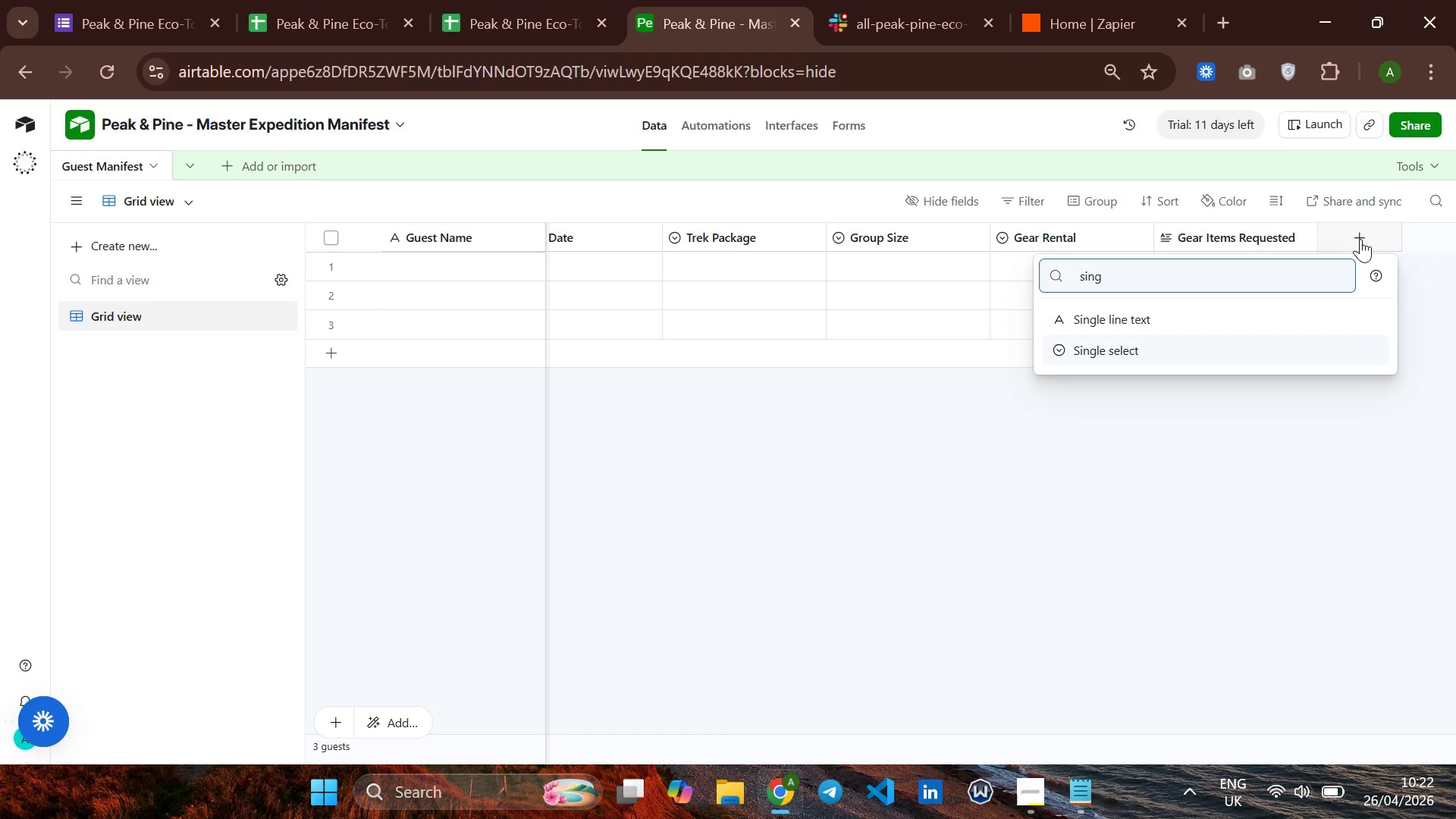 
key(ArrowDown)
 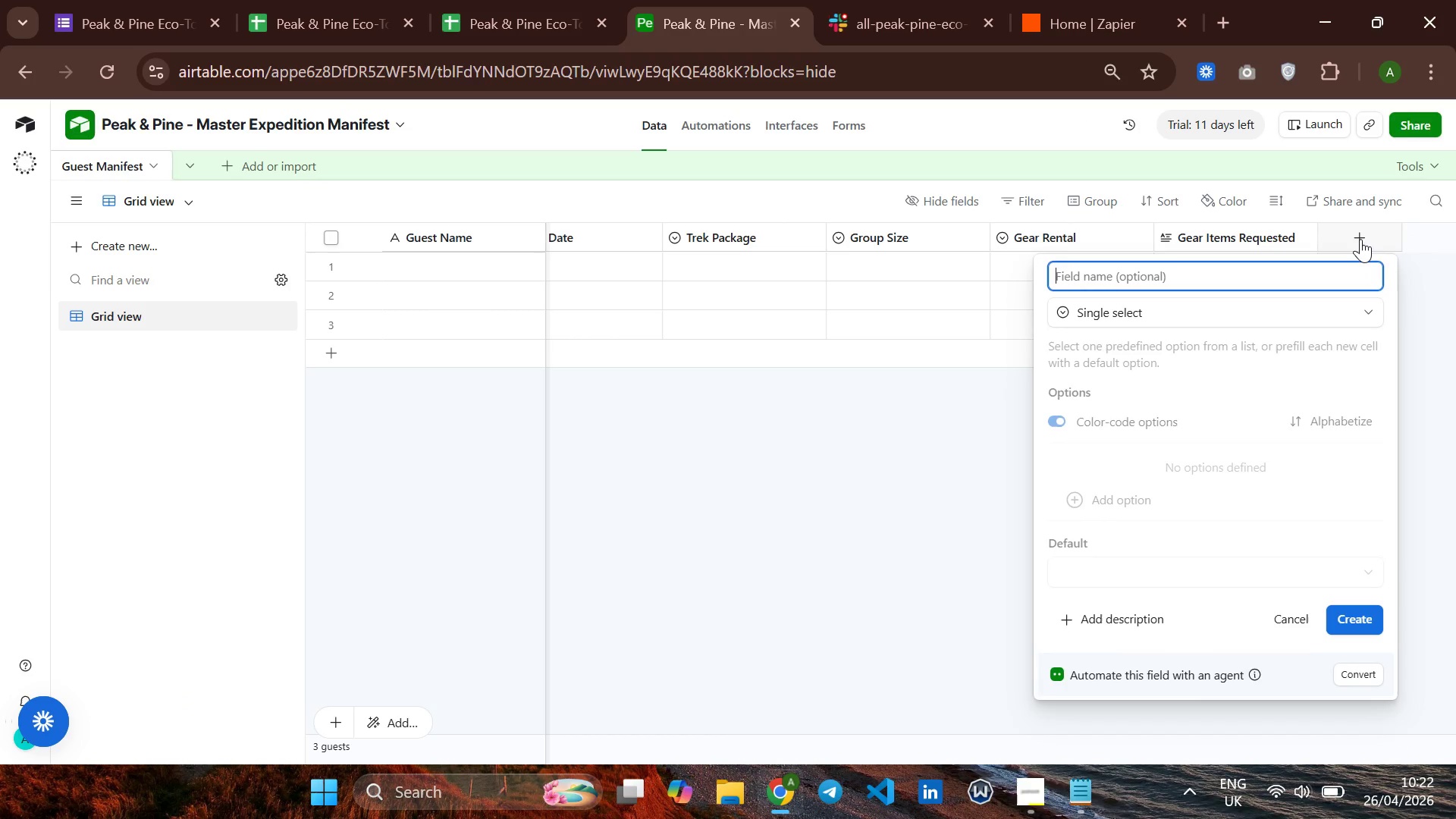 
key(Enter)
 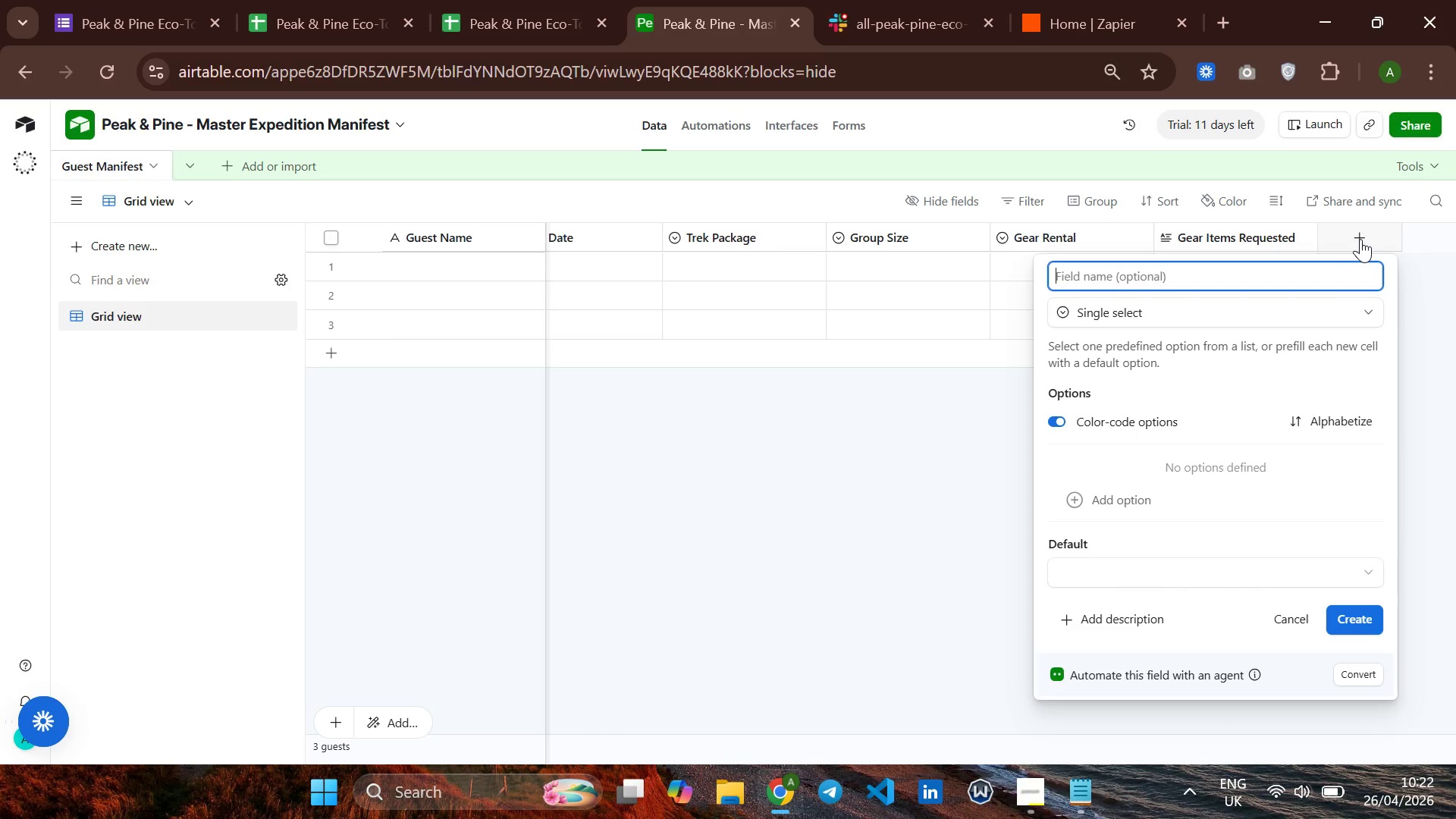 
type(Dietry Requirement)
 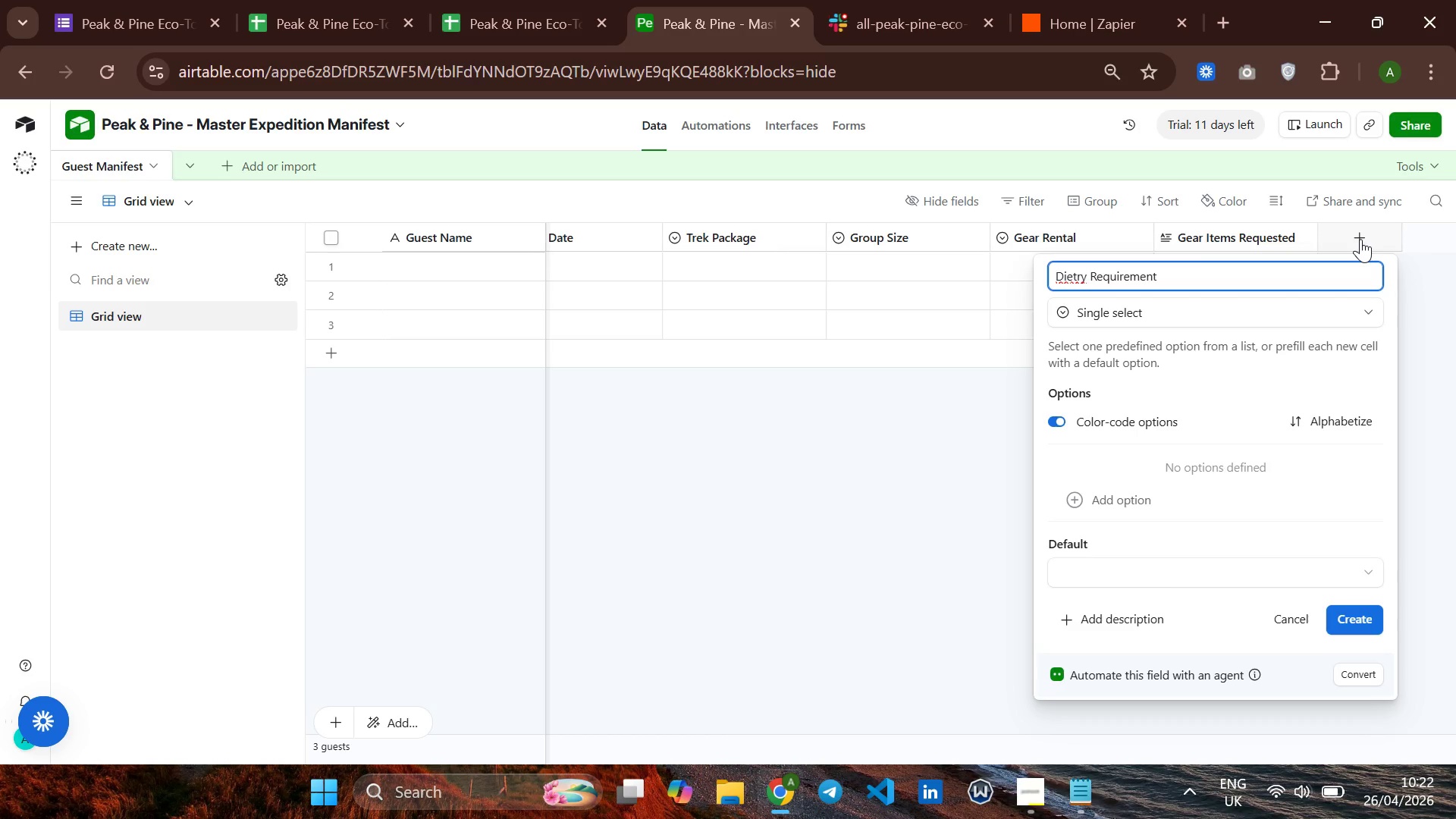 
hold_key(key=ArrowLeft, duration=0.83)
 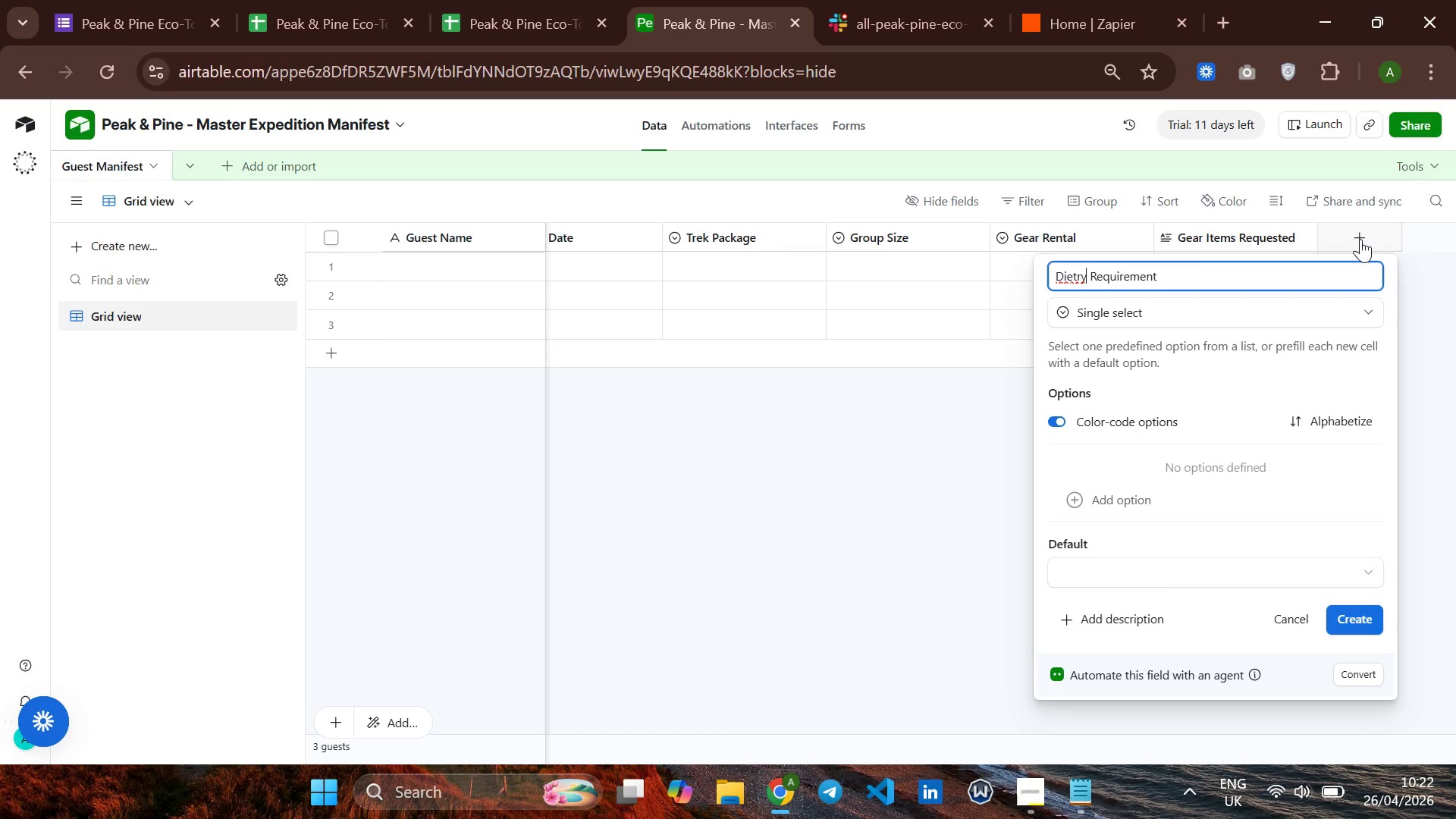 
key(ArrowLeft)
 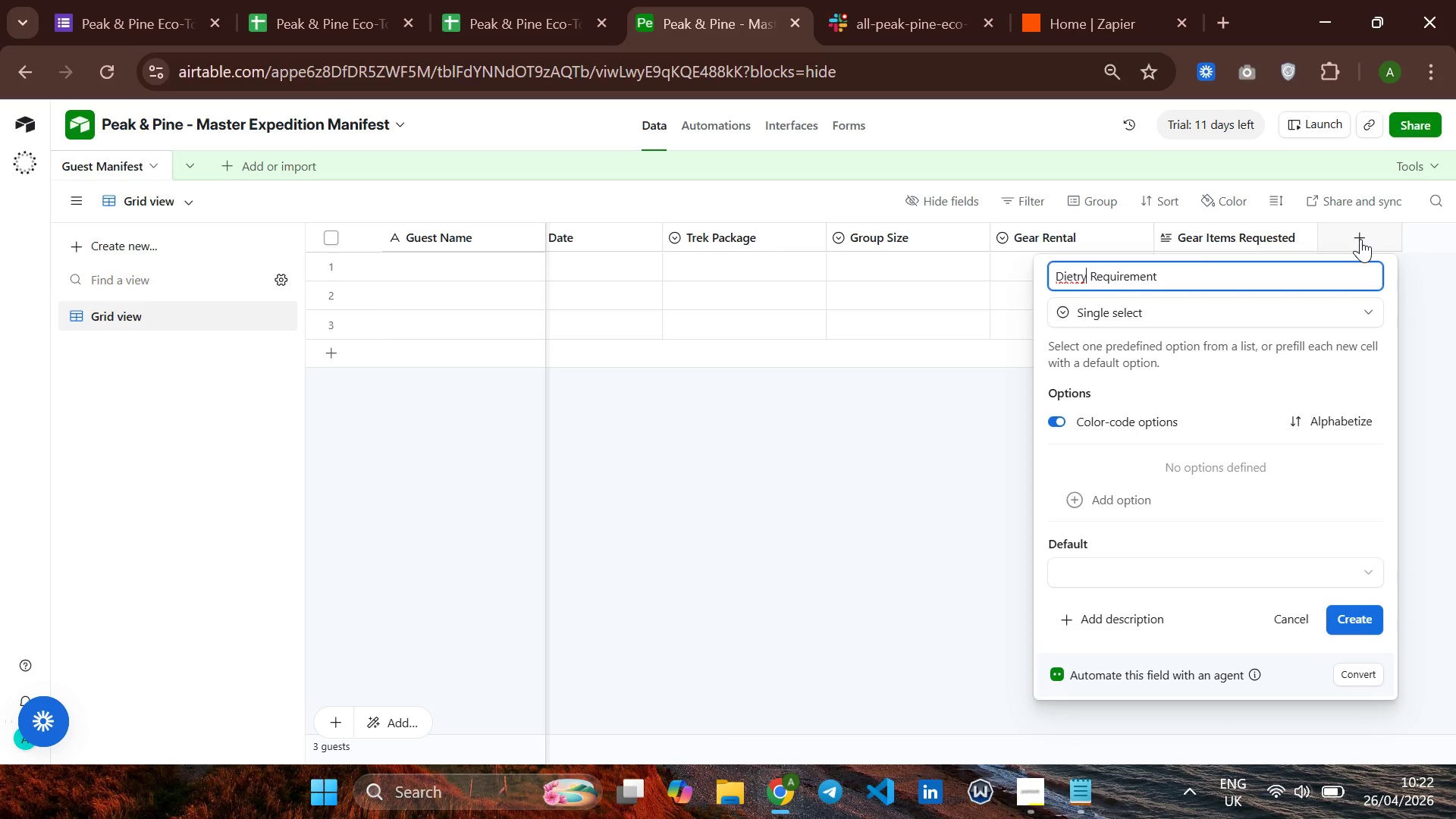 
key(ArrowLeft)
 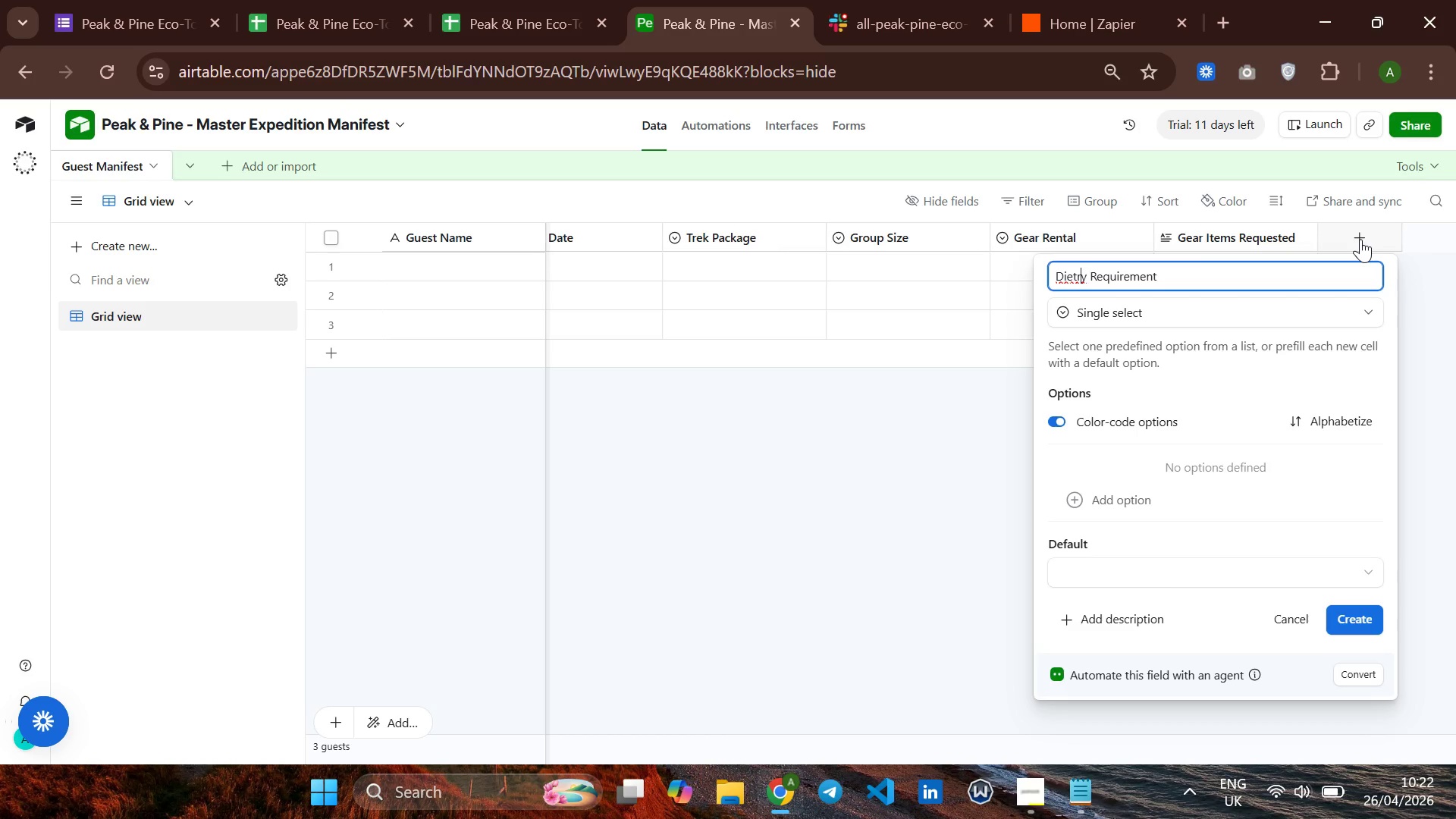 
key(ArrowLeft)
 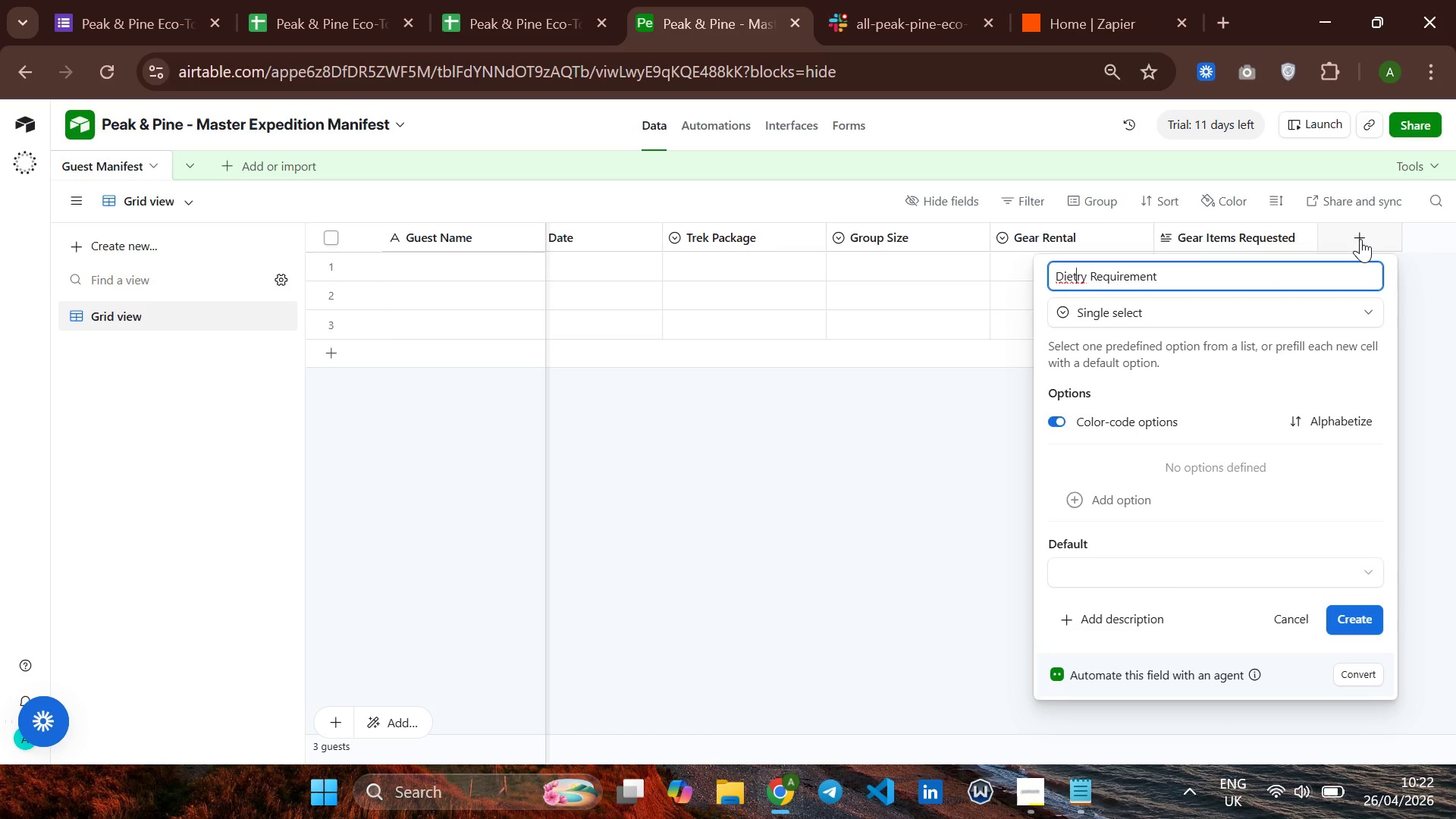 
key(ArrowLeft)
 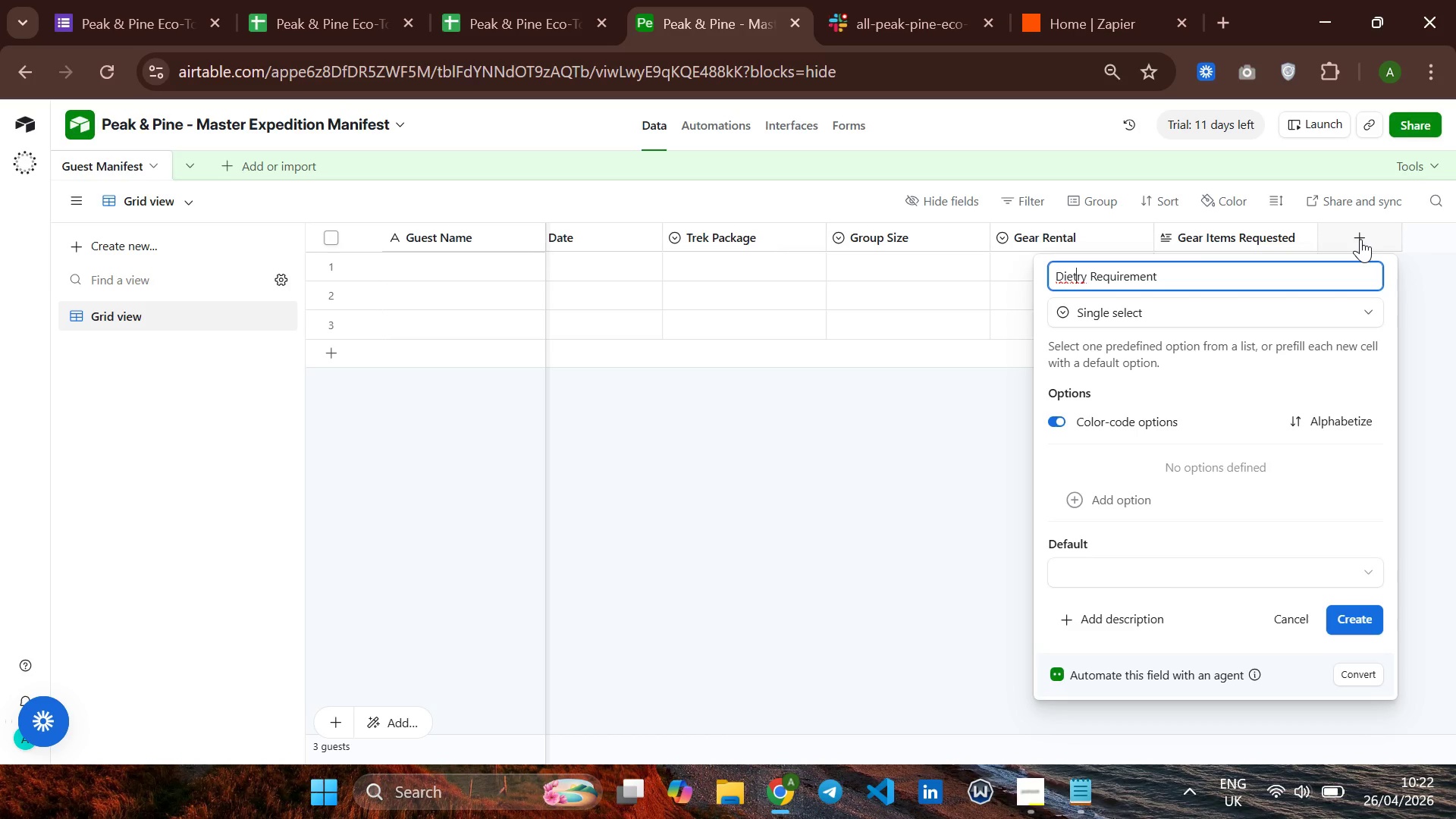 
key(A)
 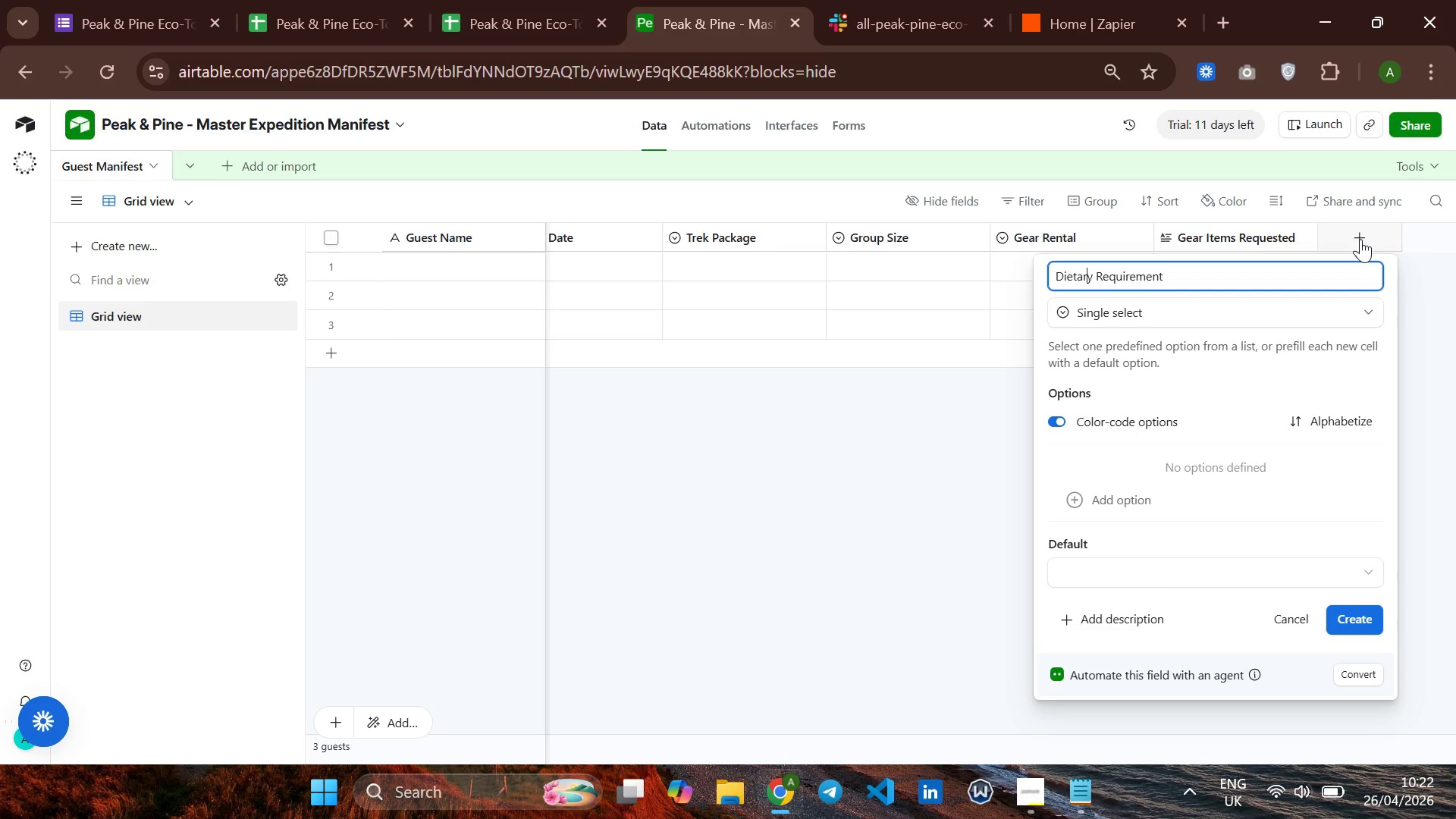 
hold_key(key=ArrowRight, duration=0.98)
 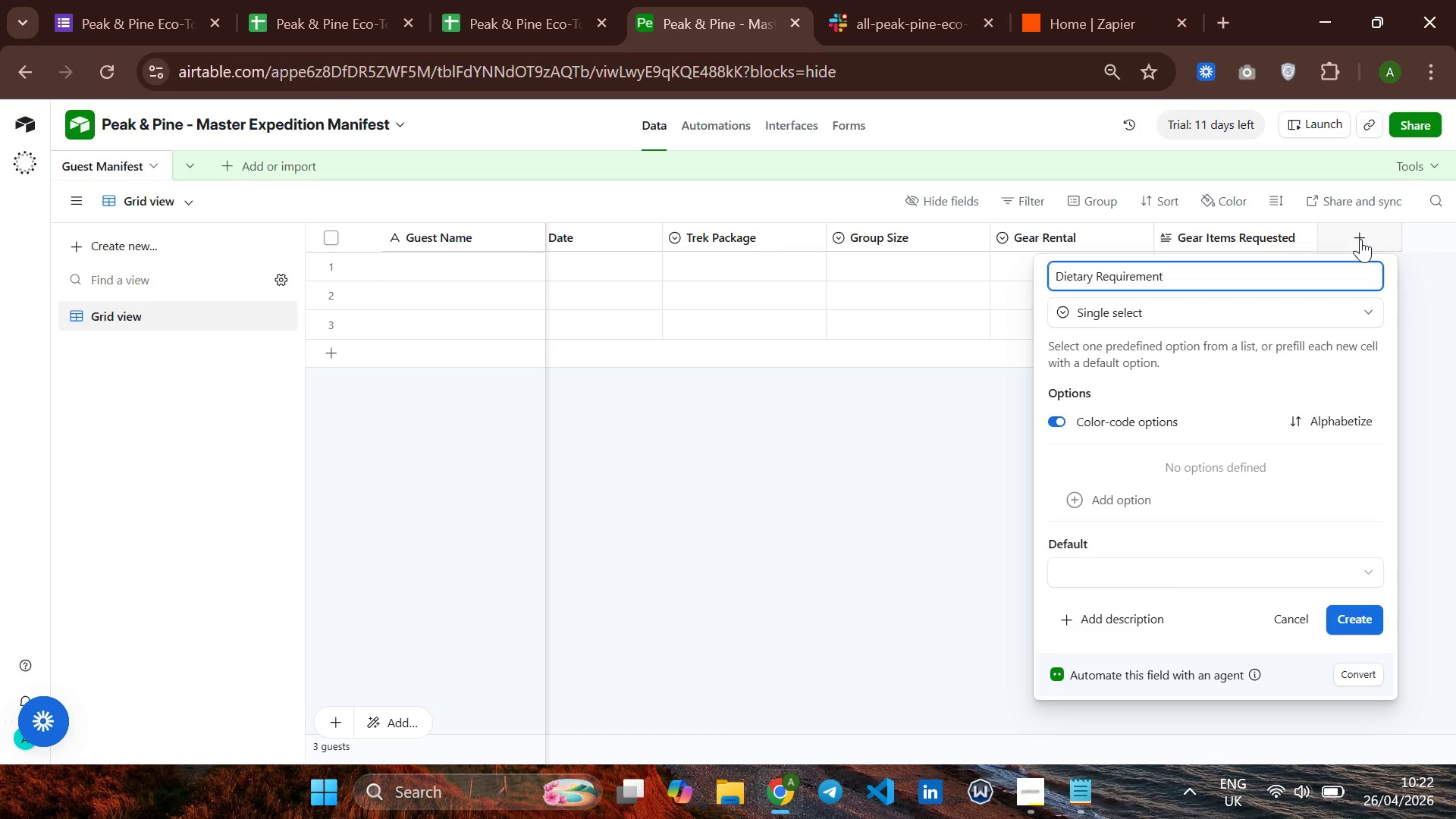 
key(S)
 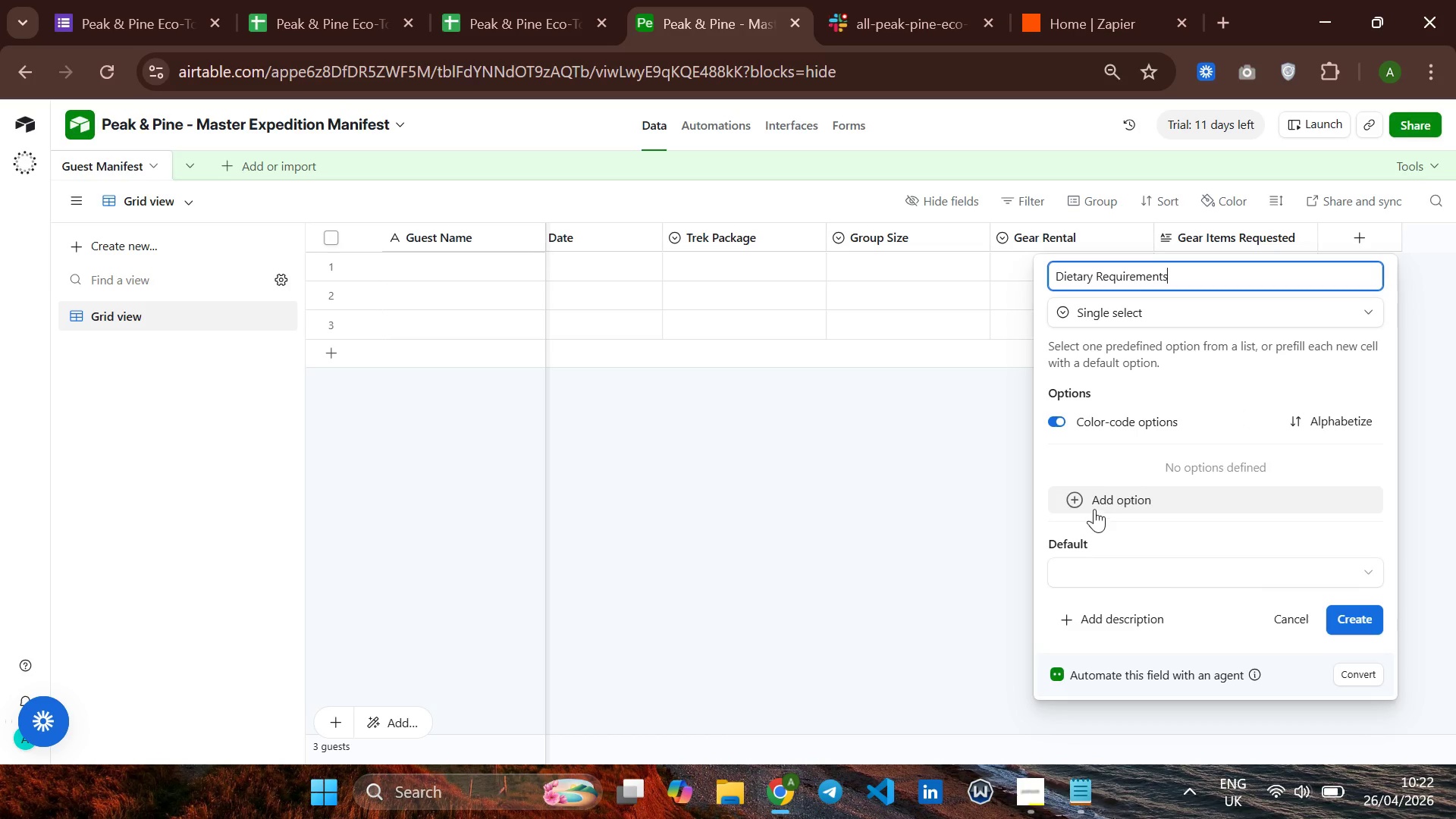 
left_click([1096, 504])
 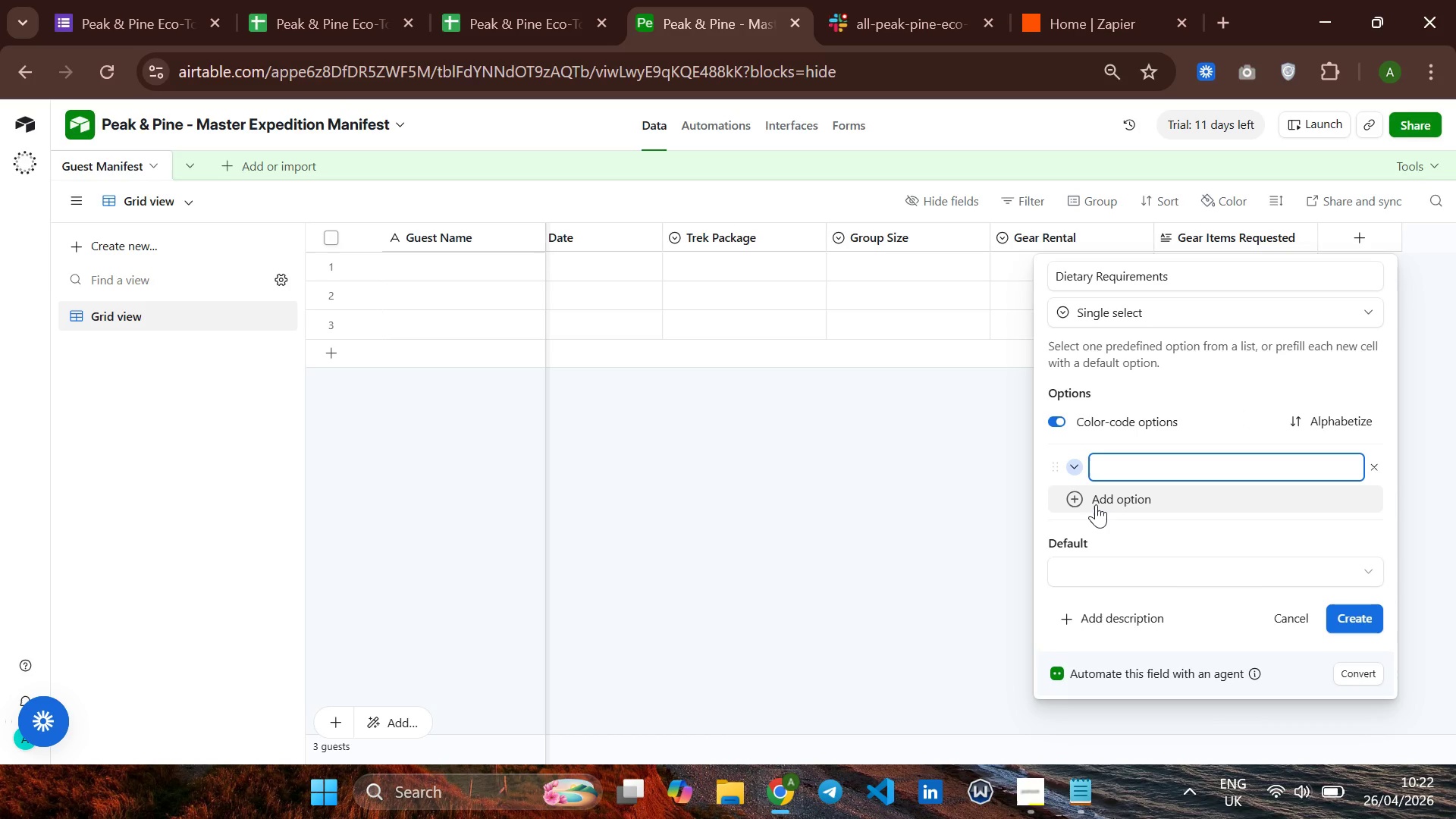 
type(no )
key(Backspace)
key(Backspace)
key(Backspace)
type(No Special Requi)
 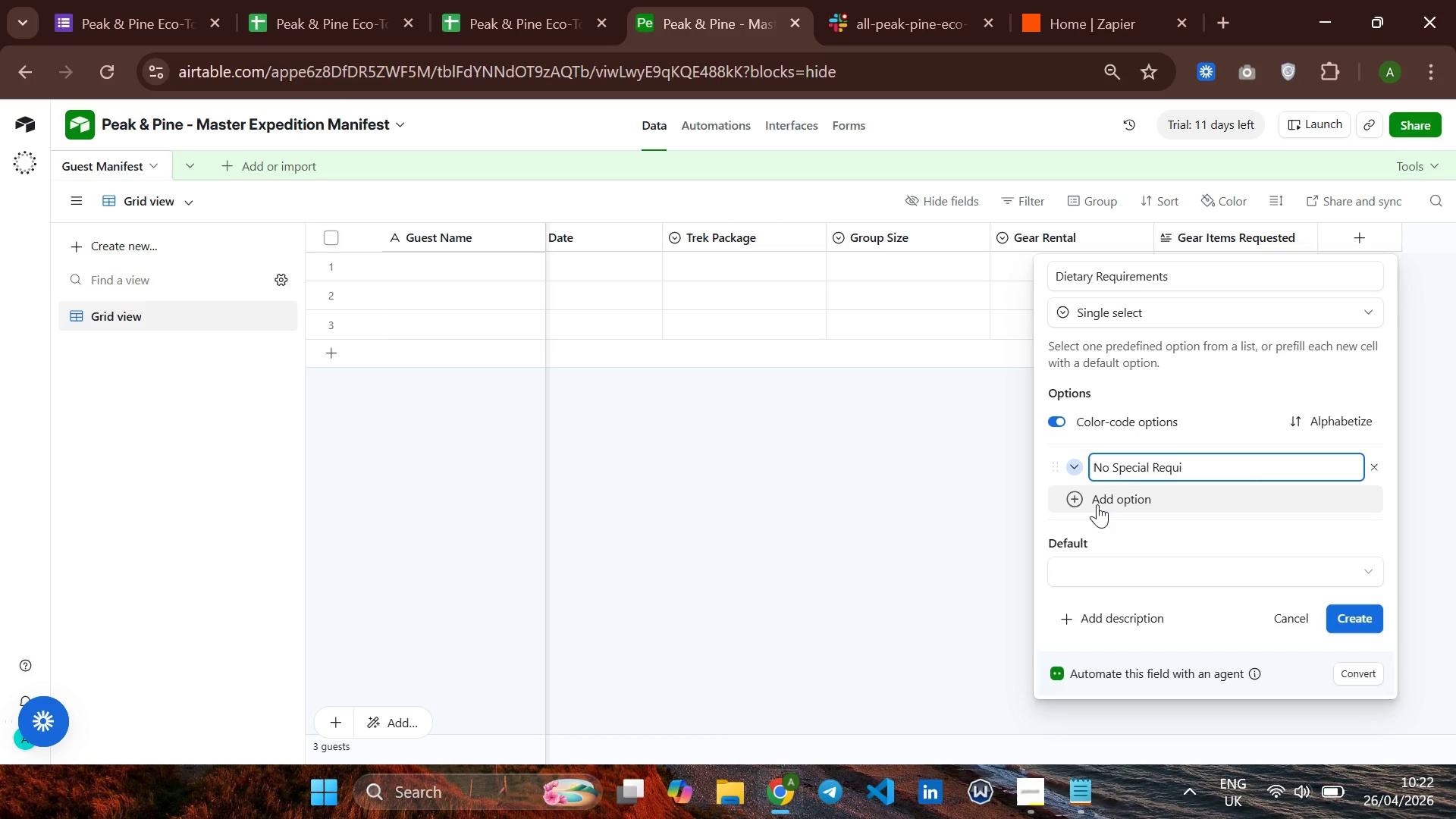 
type(rement )
key(Backspace)
 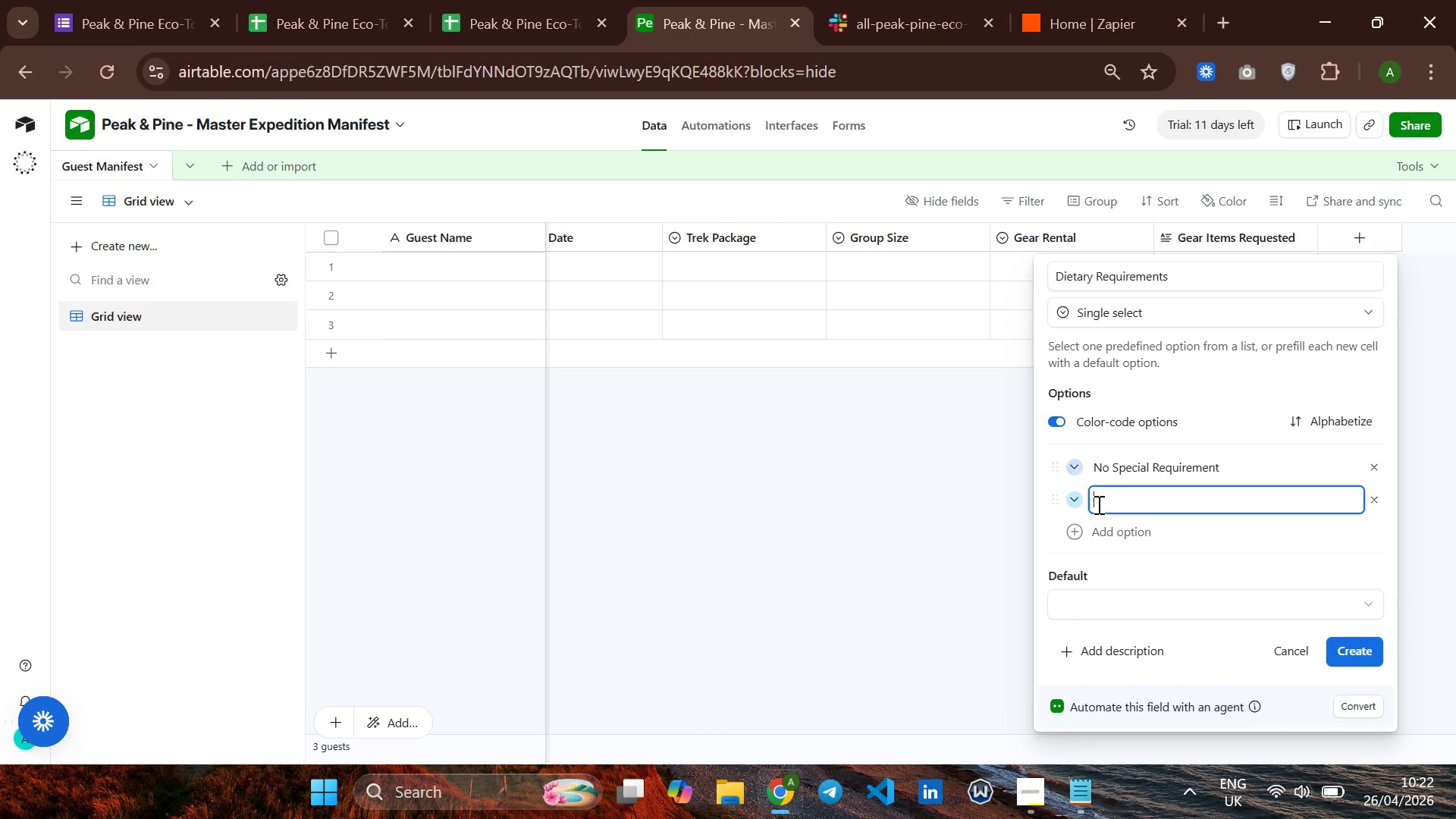 
key(Enter)
 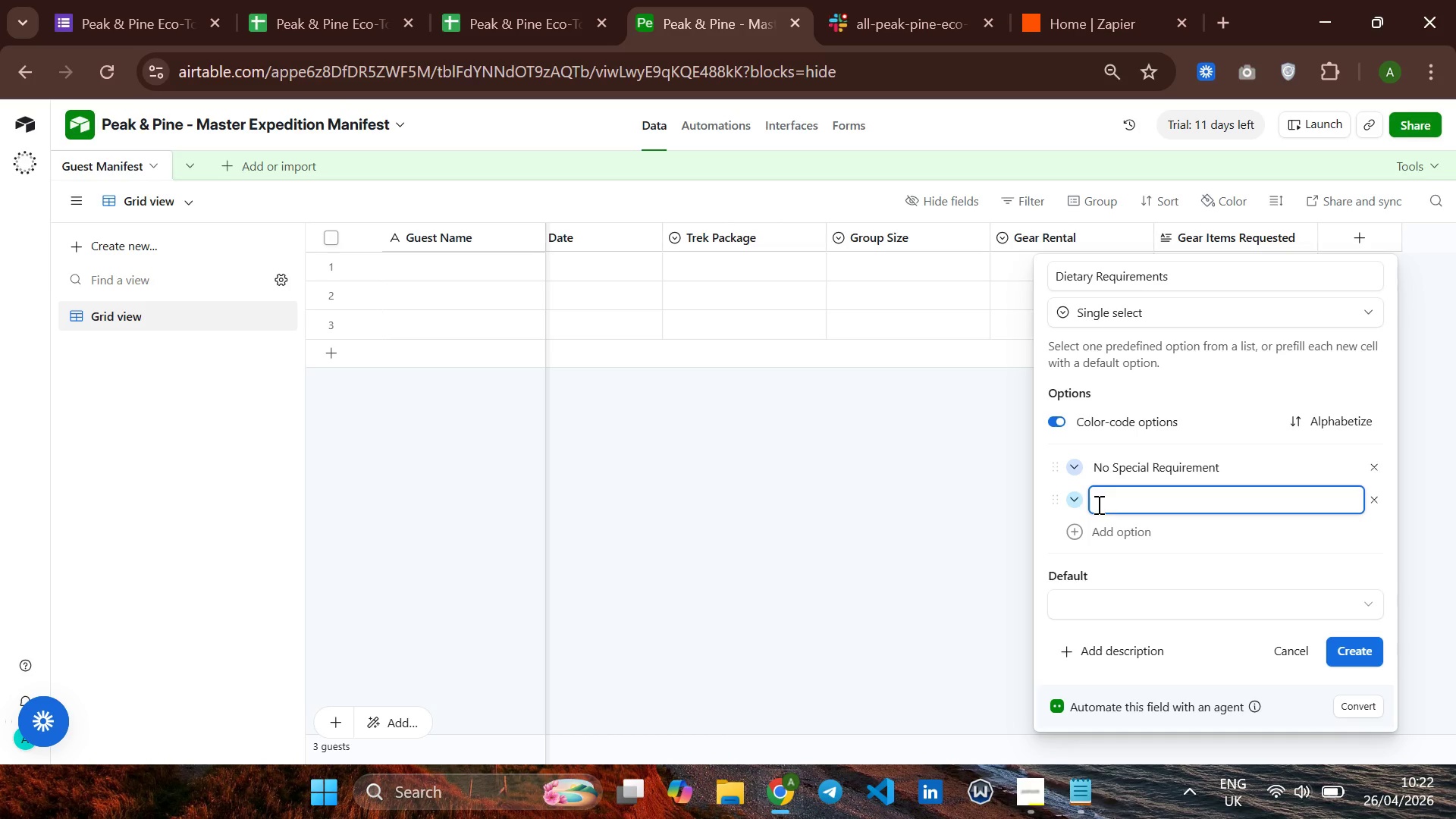 
type(Vegetarian )
key(Backspace)
 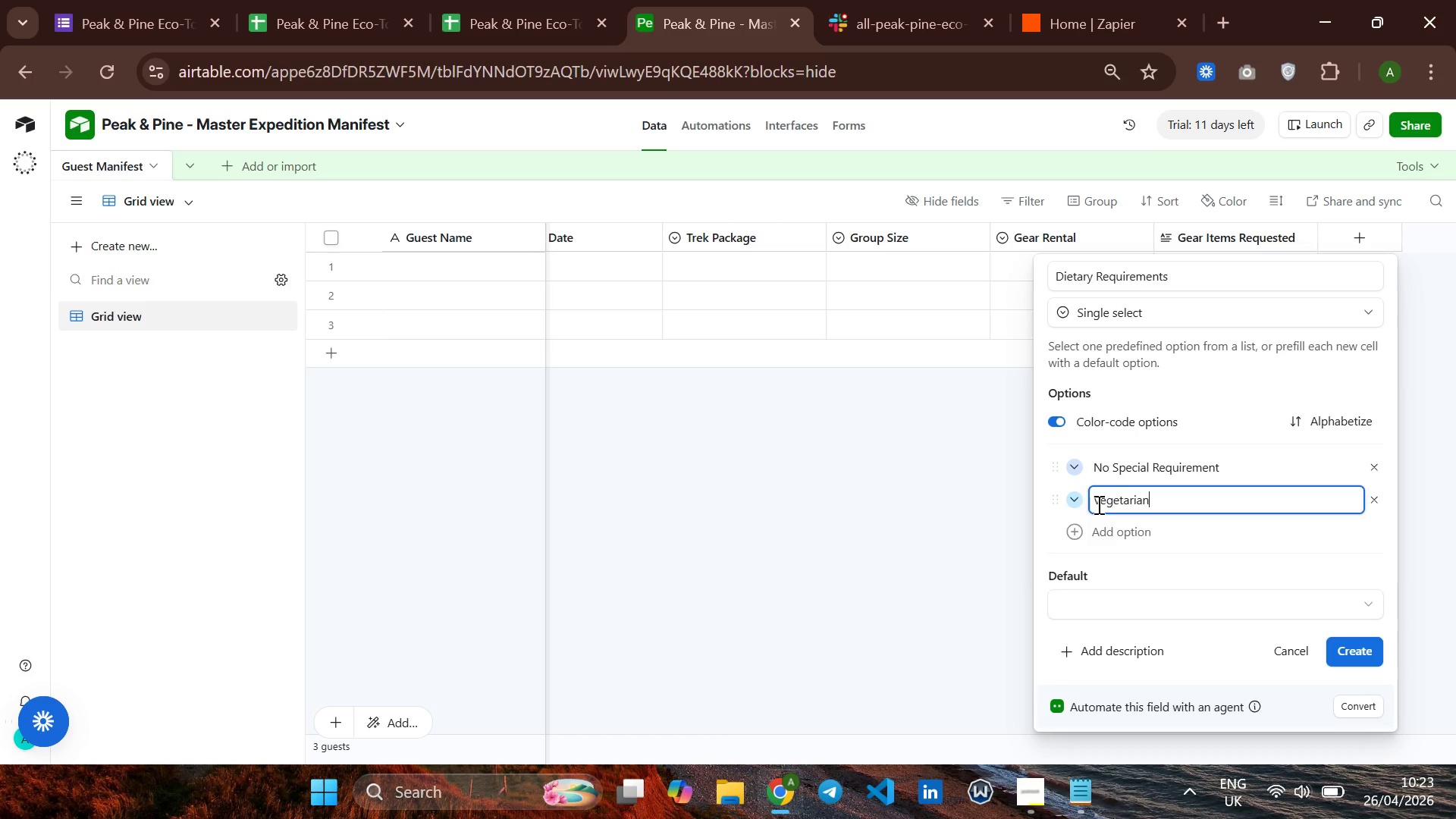 
key(Enter)
 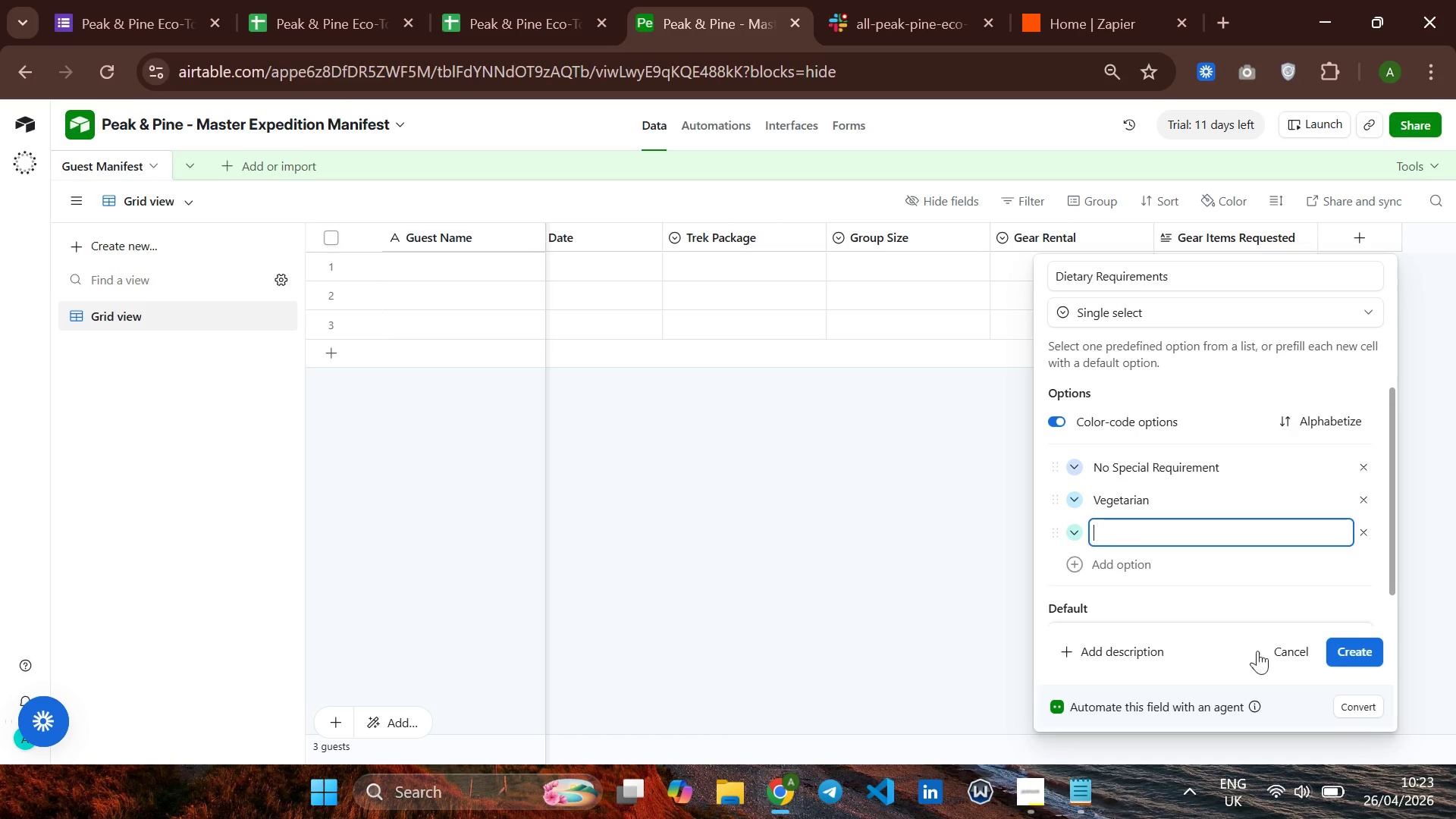 
type(Vegan)
 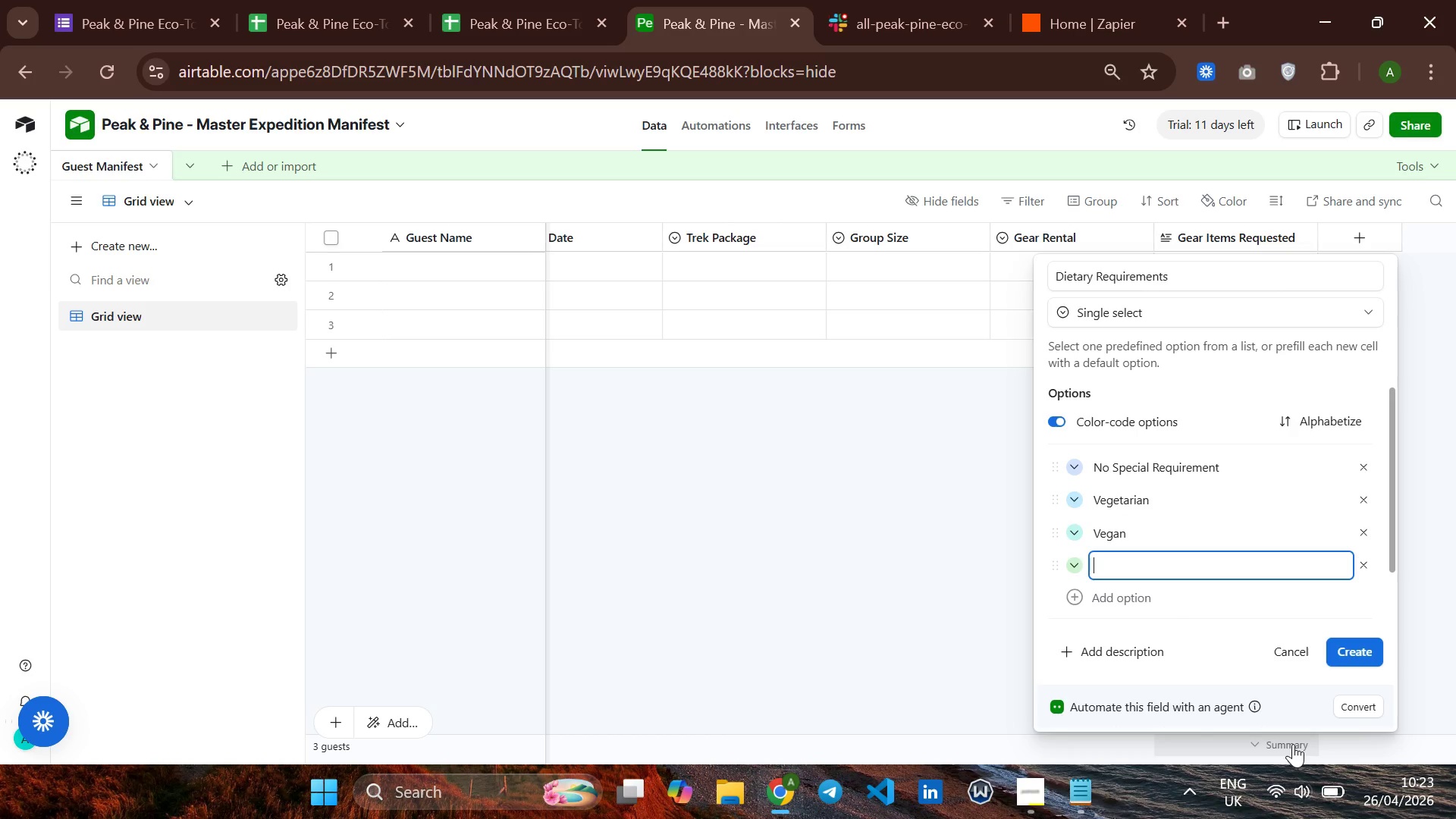 
key(Enter)
 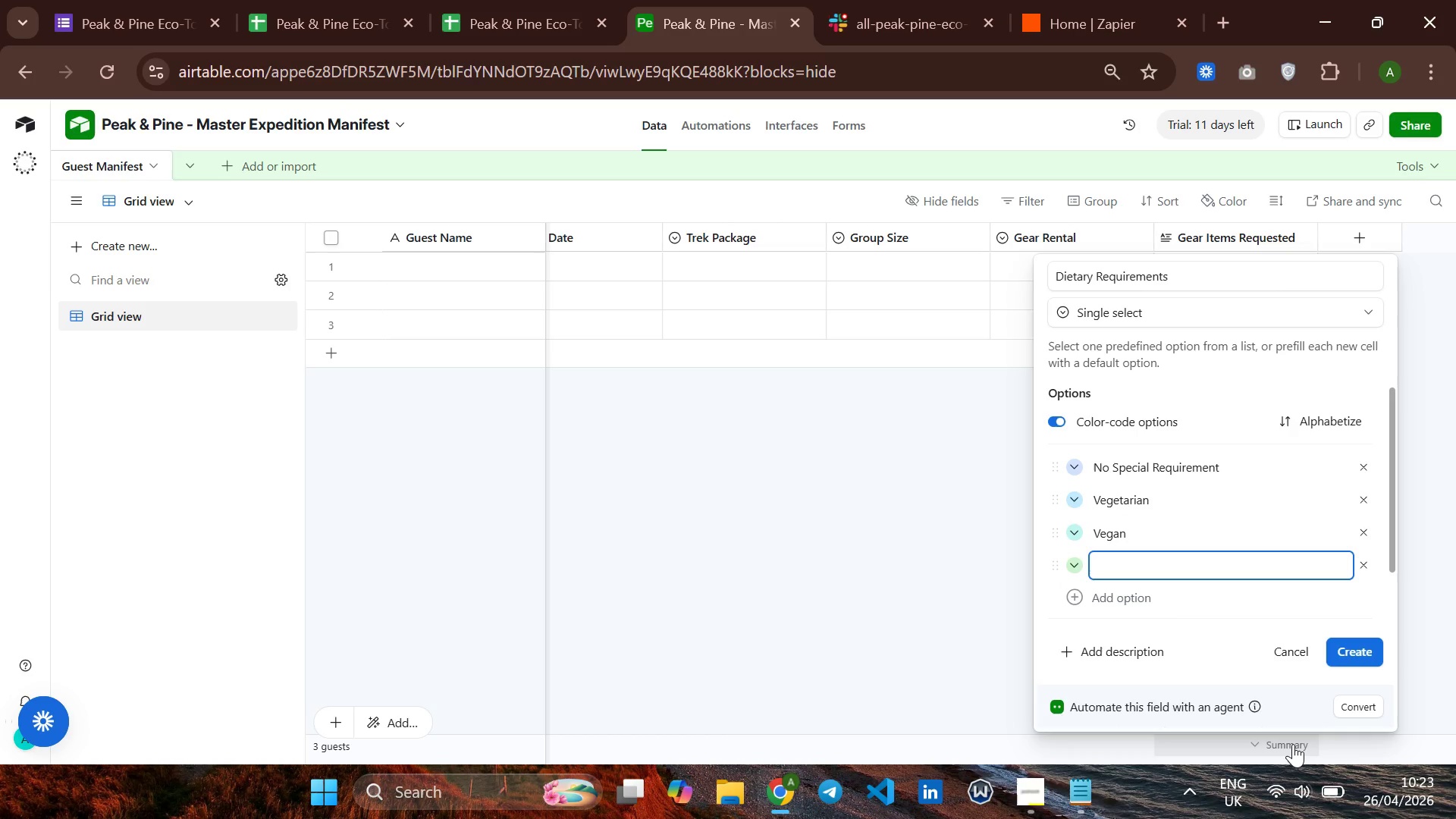 
type(Gluten Free)
 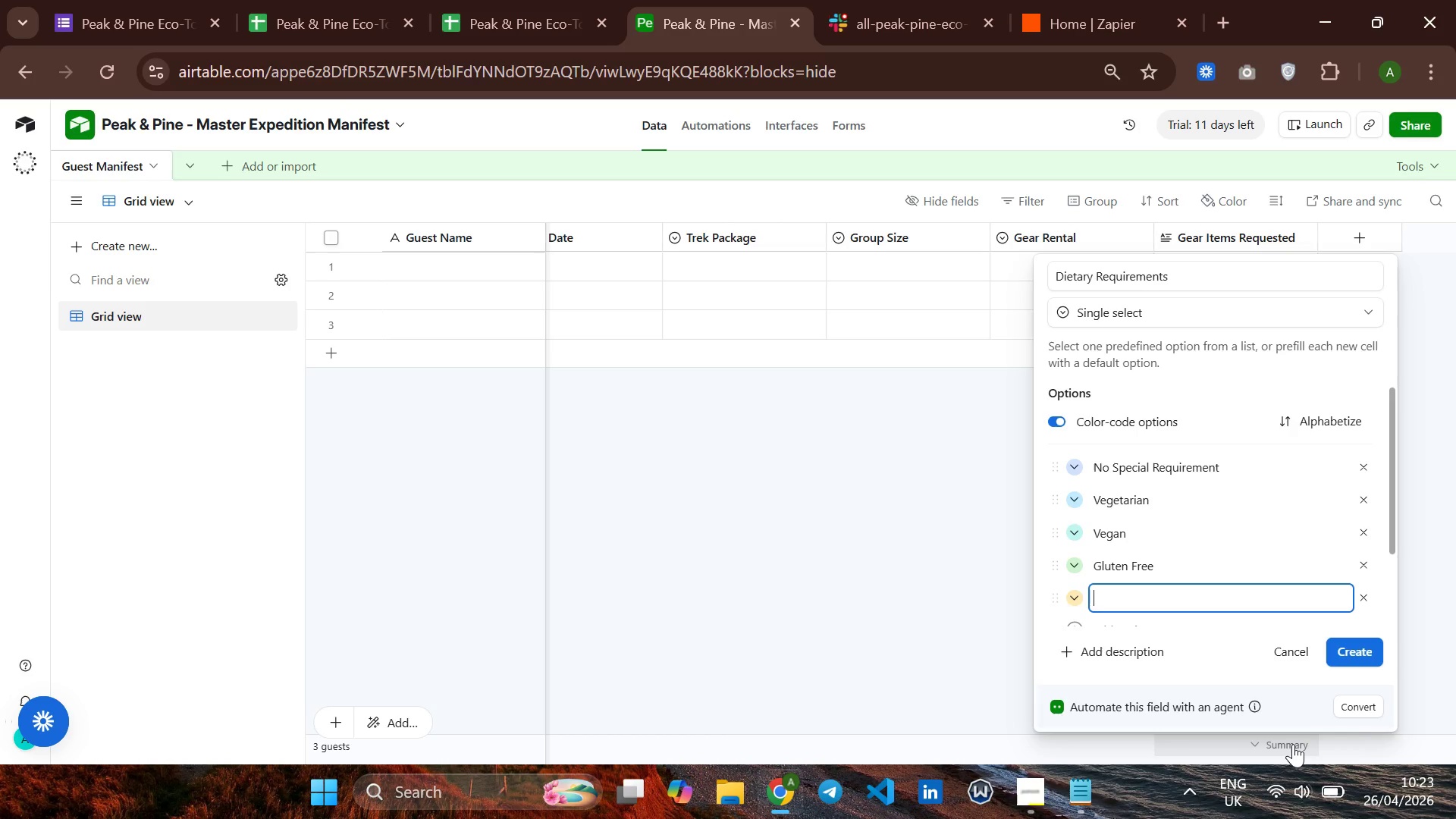 
key(Enter)
 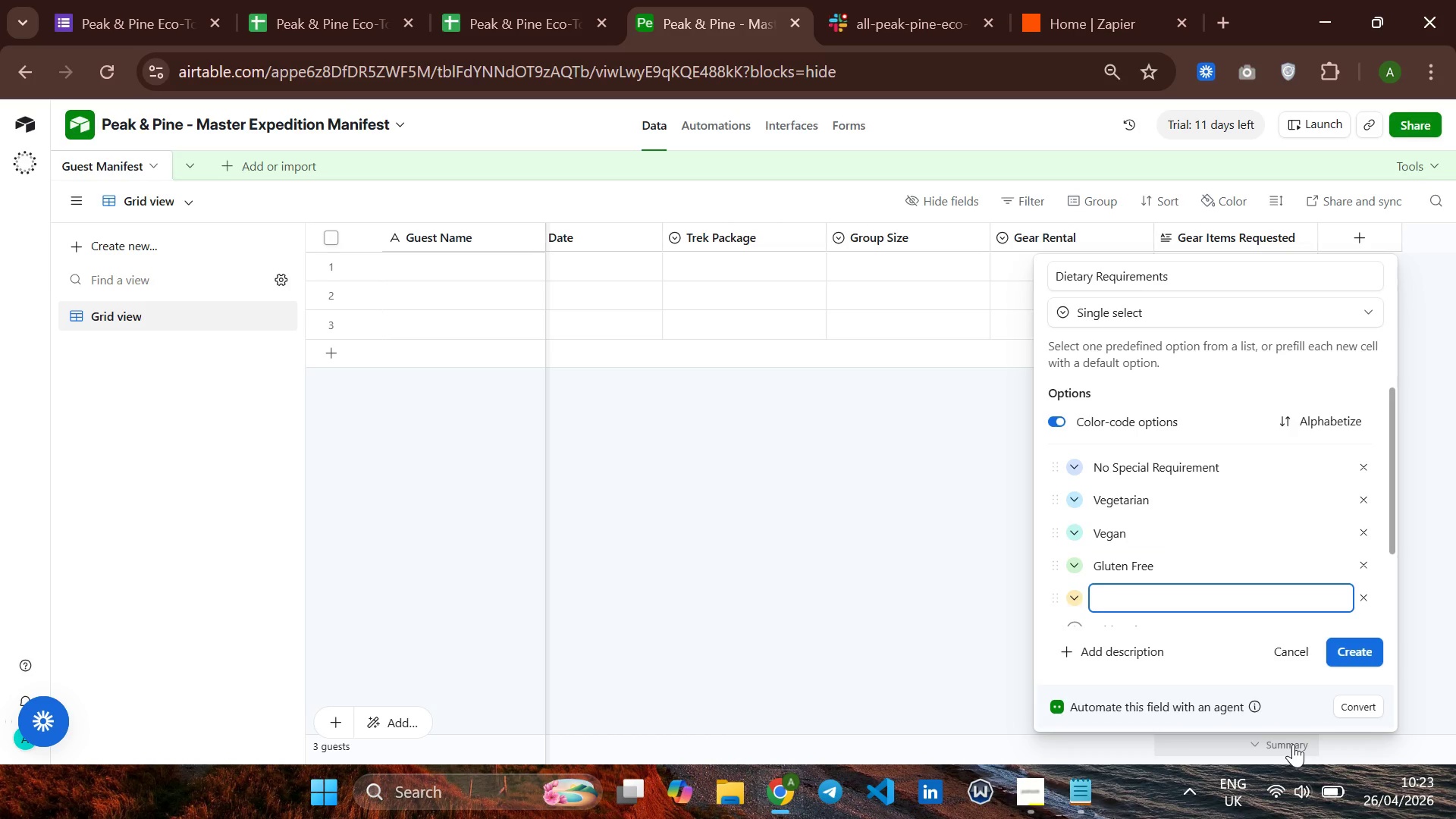 
type(Halal)
 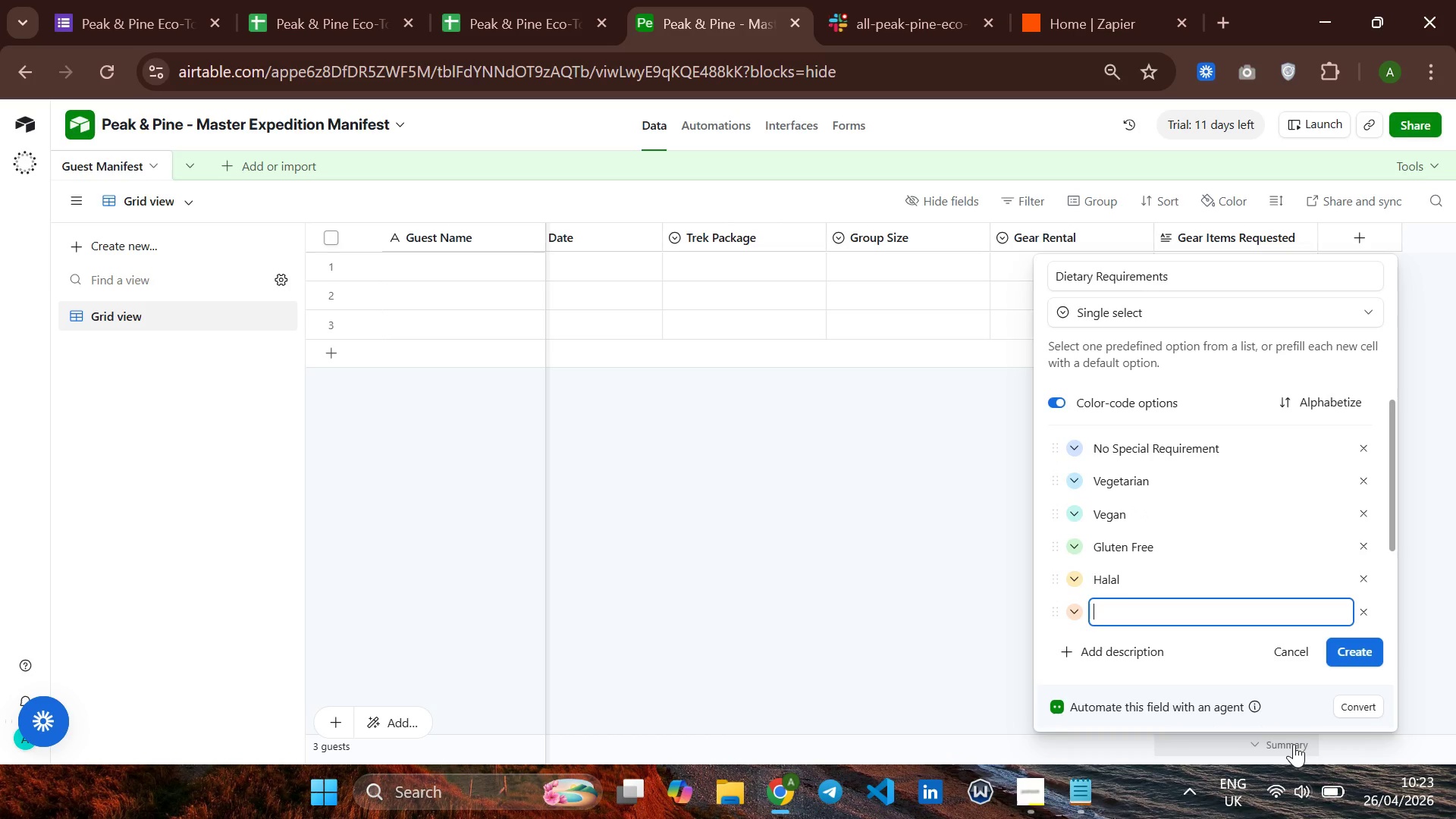 
key(Enter)
 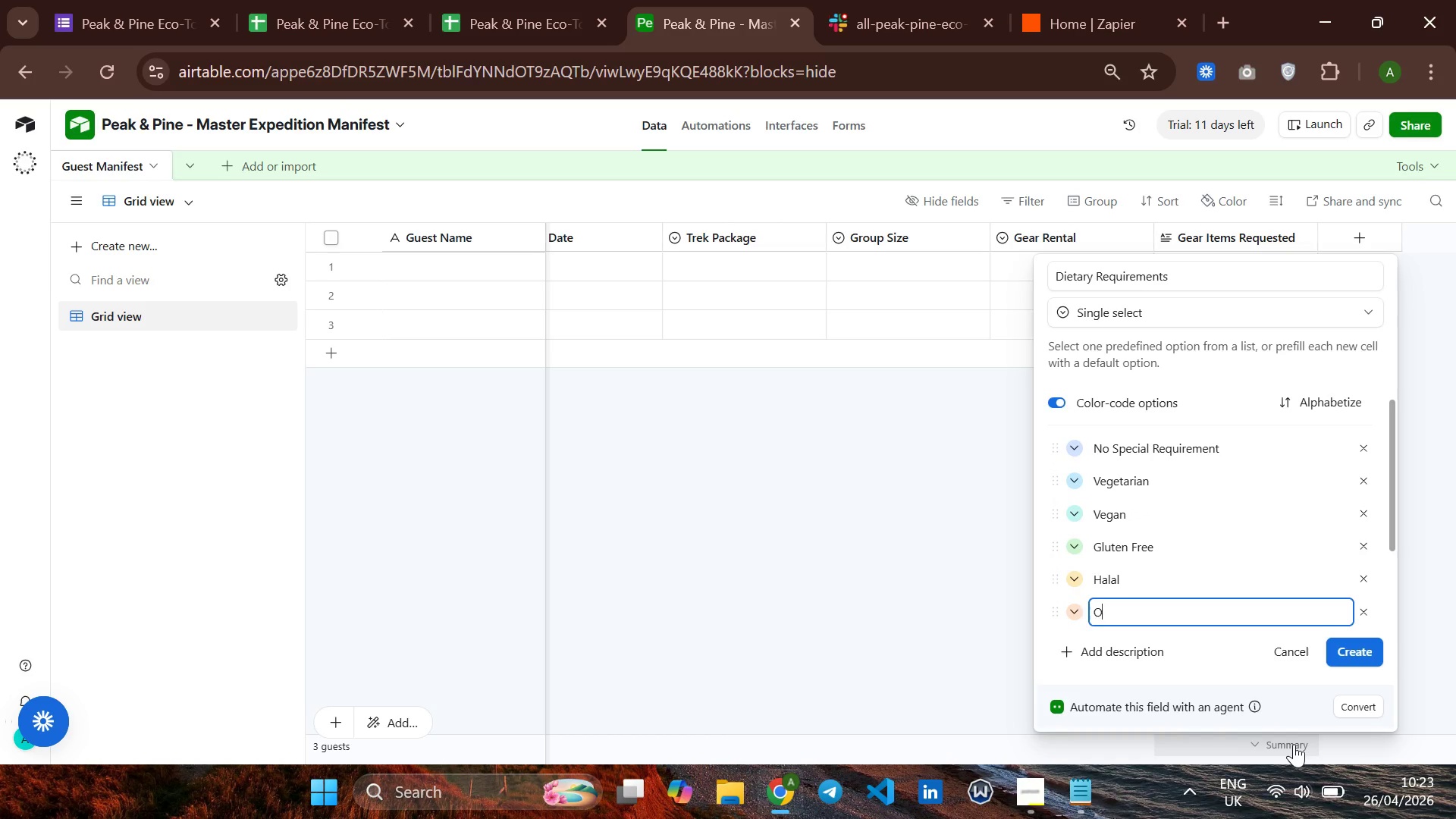 
type(Other)
 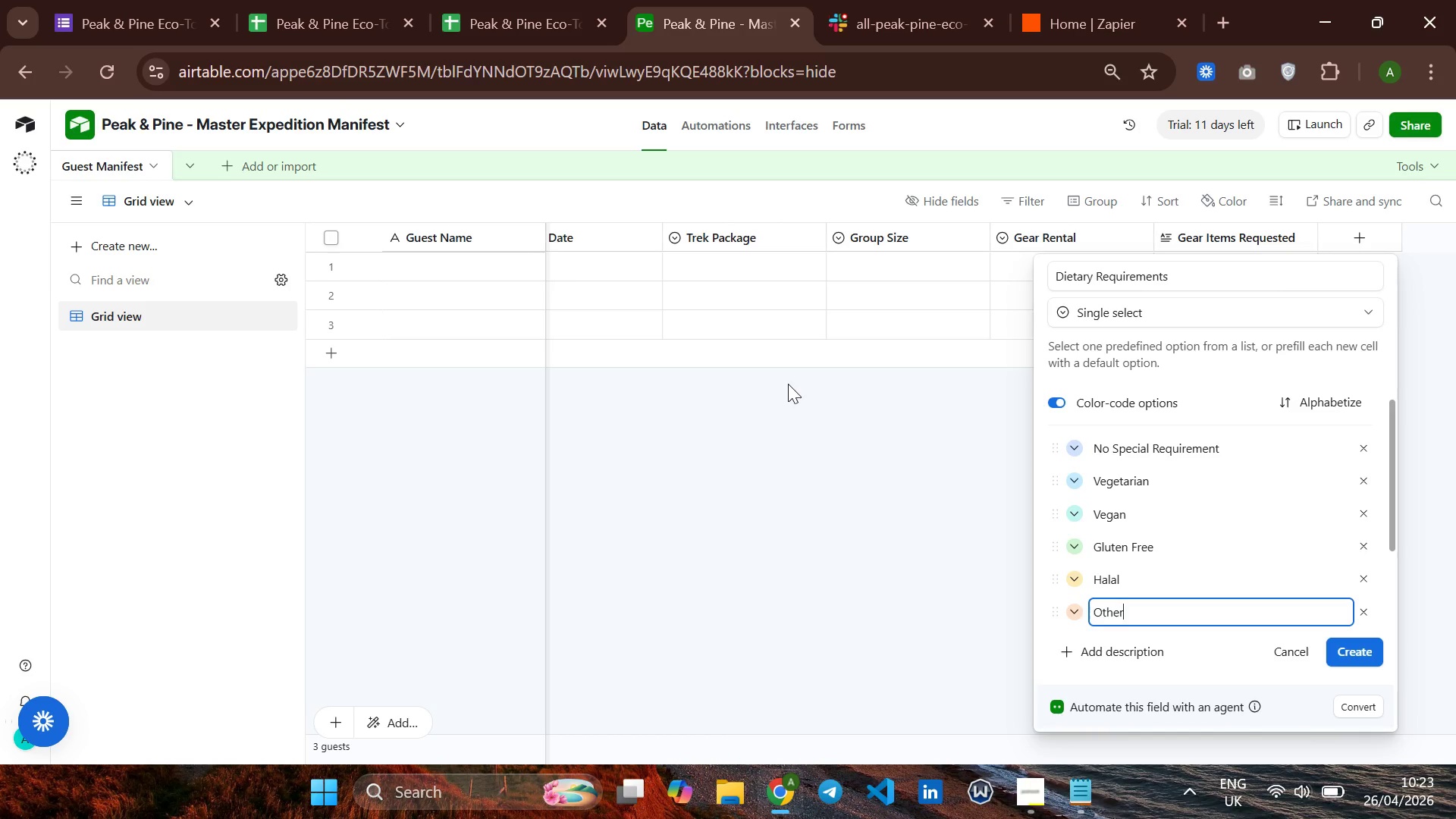 
left_click([111, 9])
 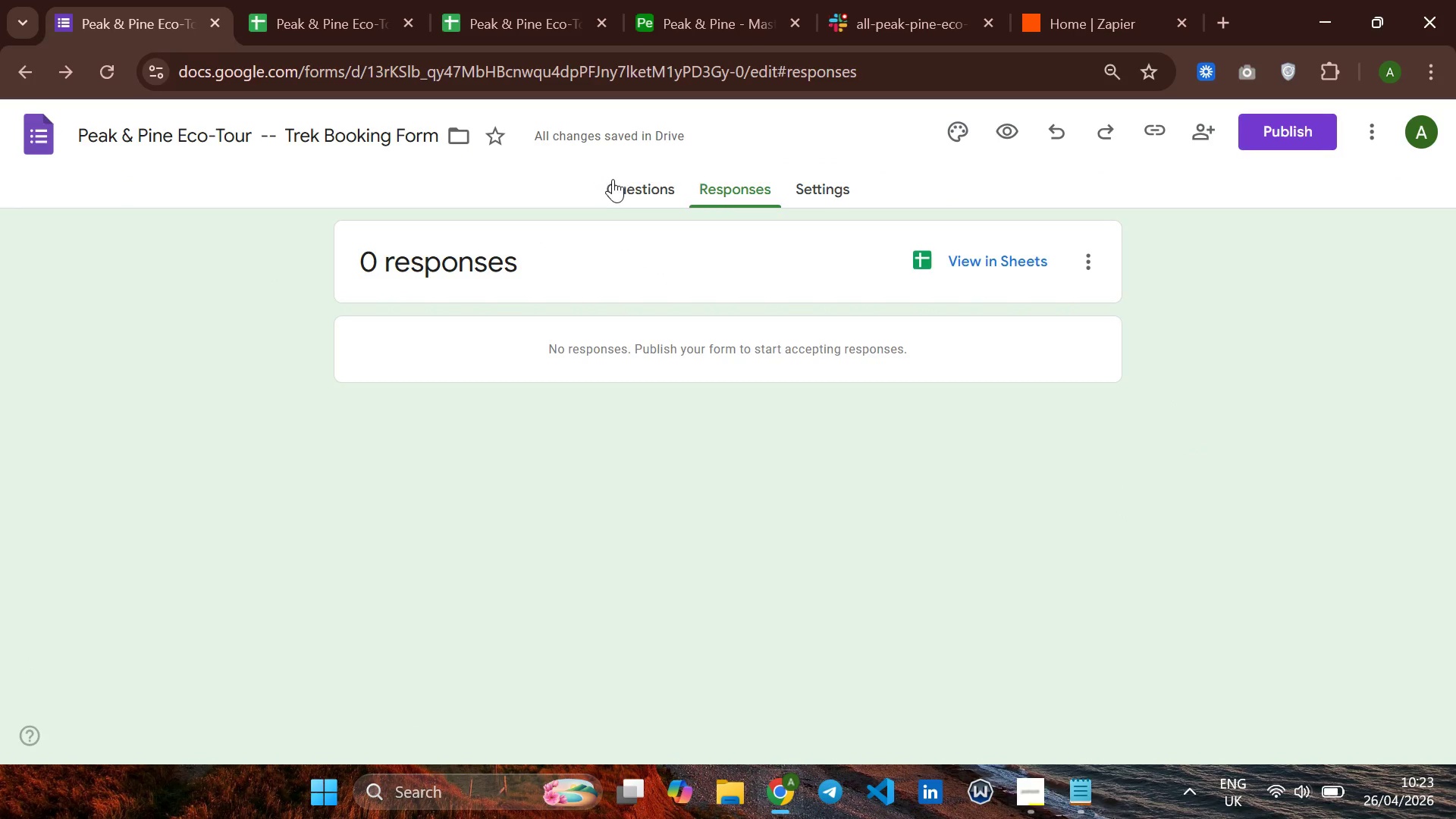 
left_click([620, 183])
 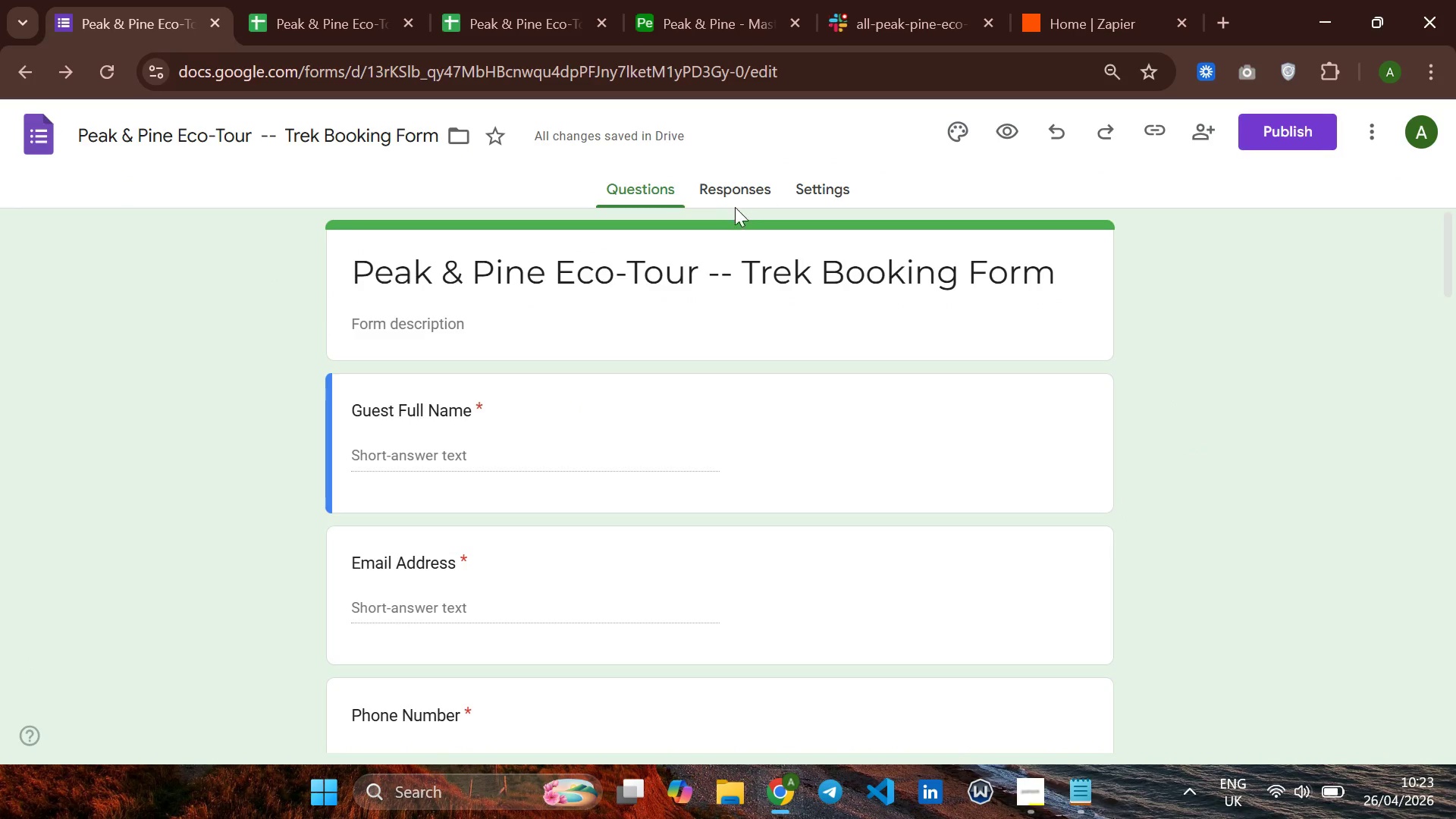 
left_click([740, 196])
 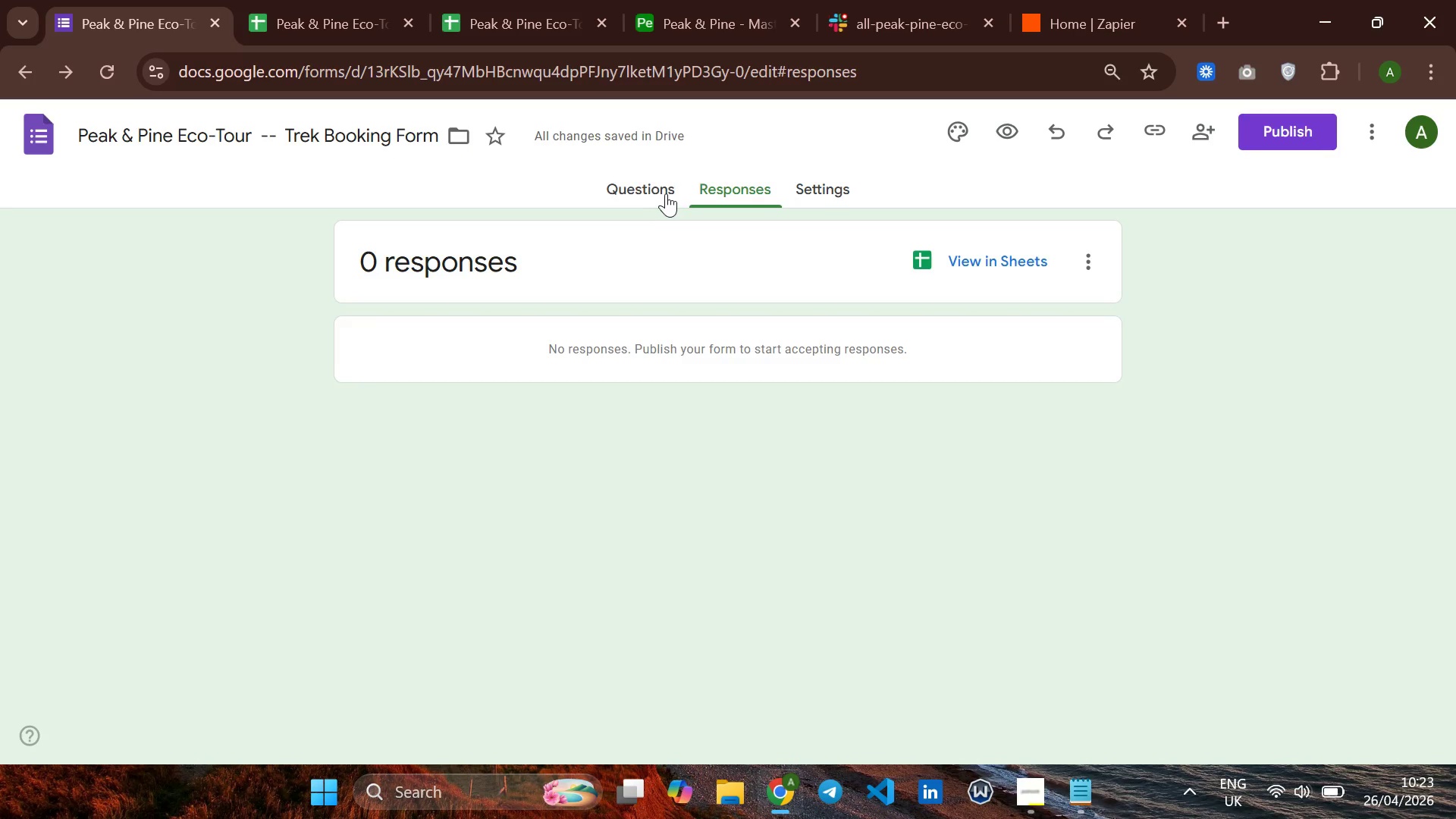 
left_click([661, 193])
 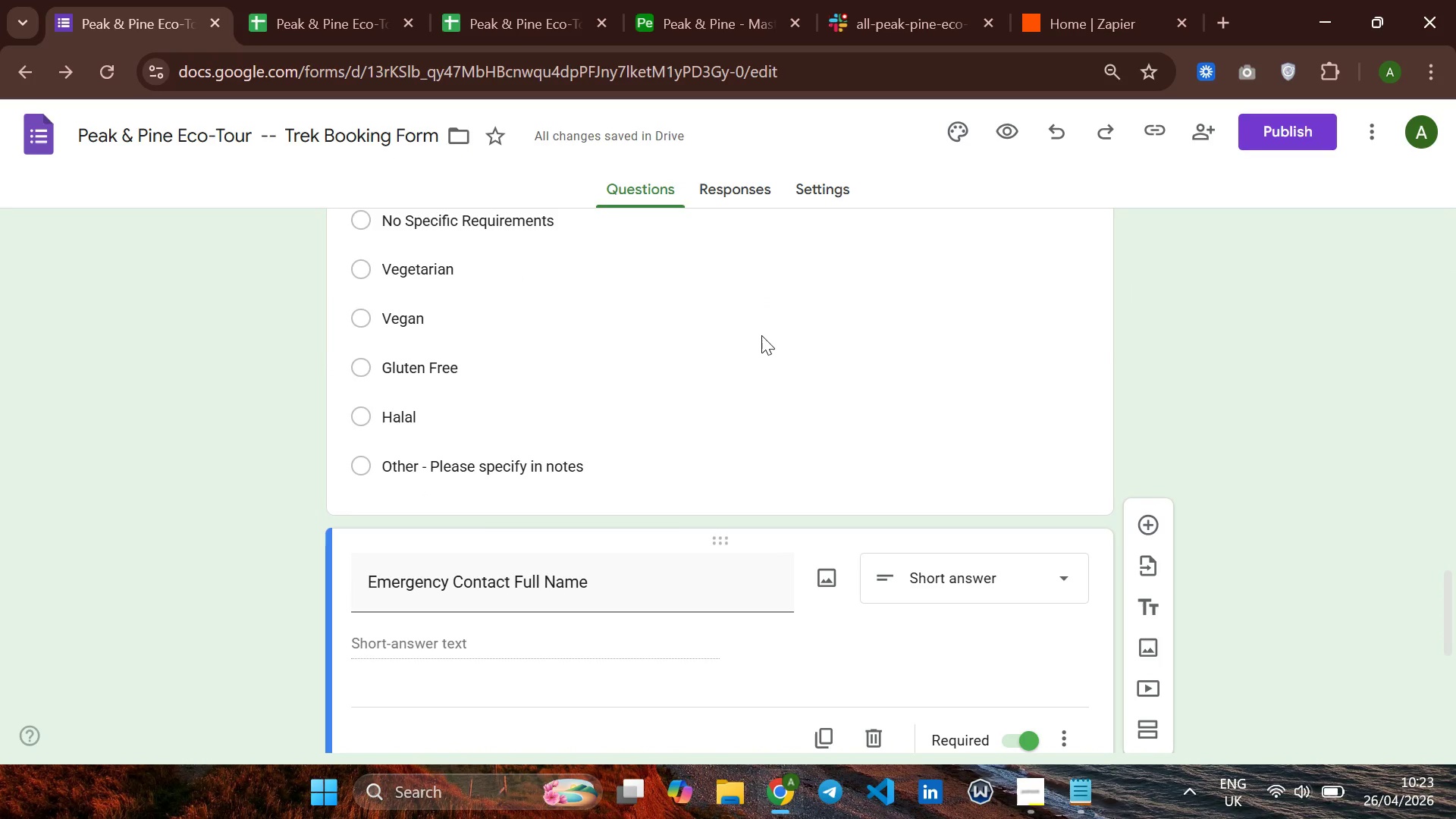 
wait(12.98)
 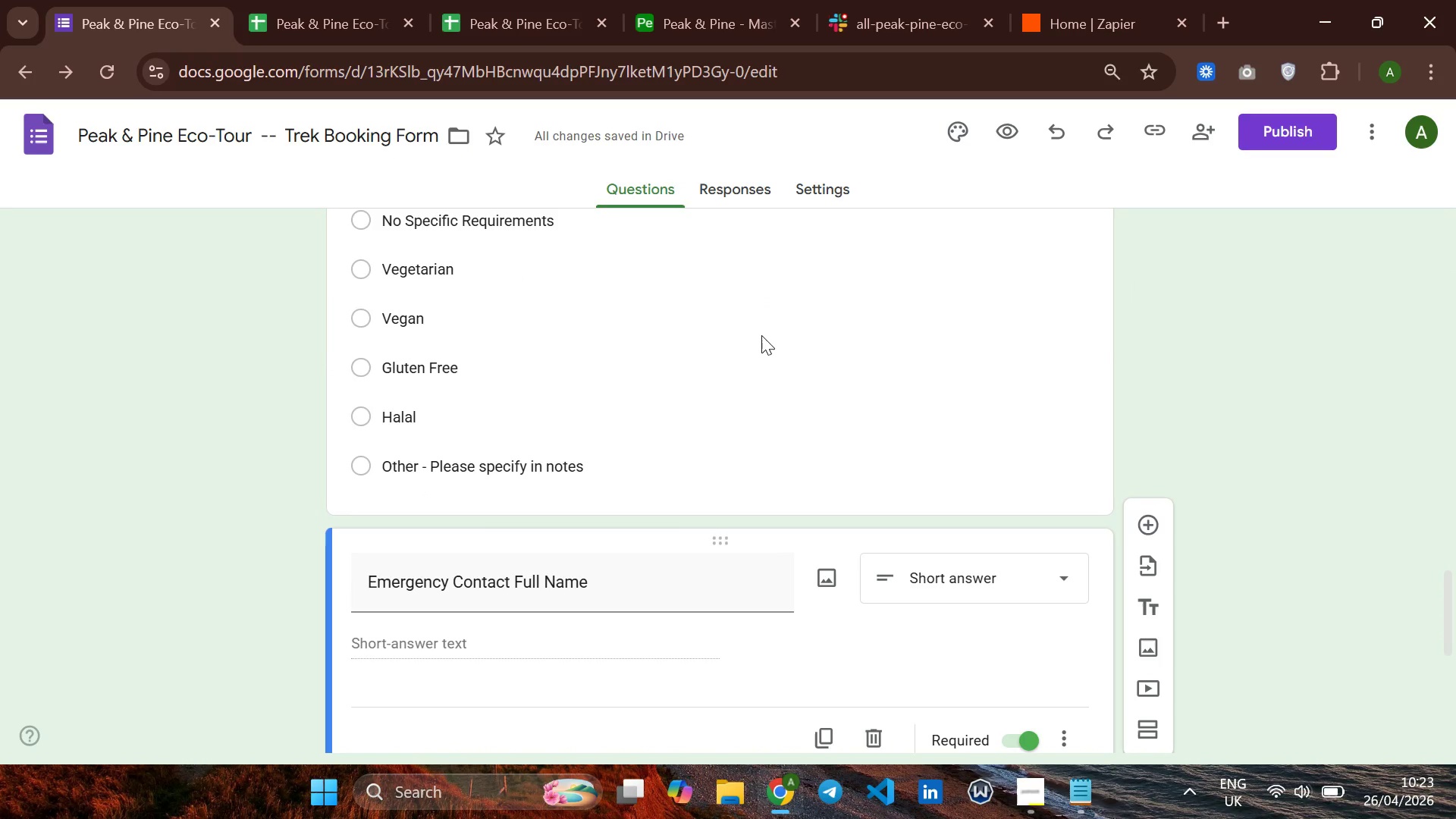 
left_click_drag(start_coordinate=[582, 469], to_coordinate=[493, 479])
 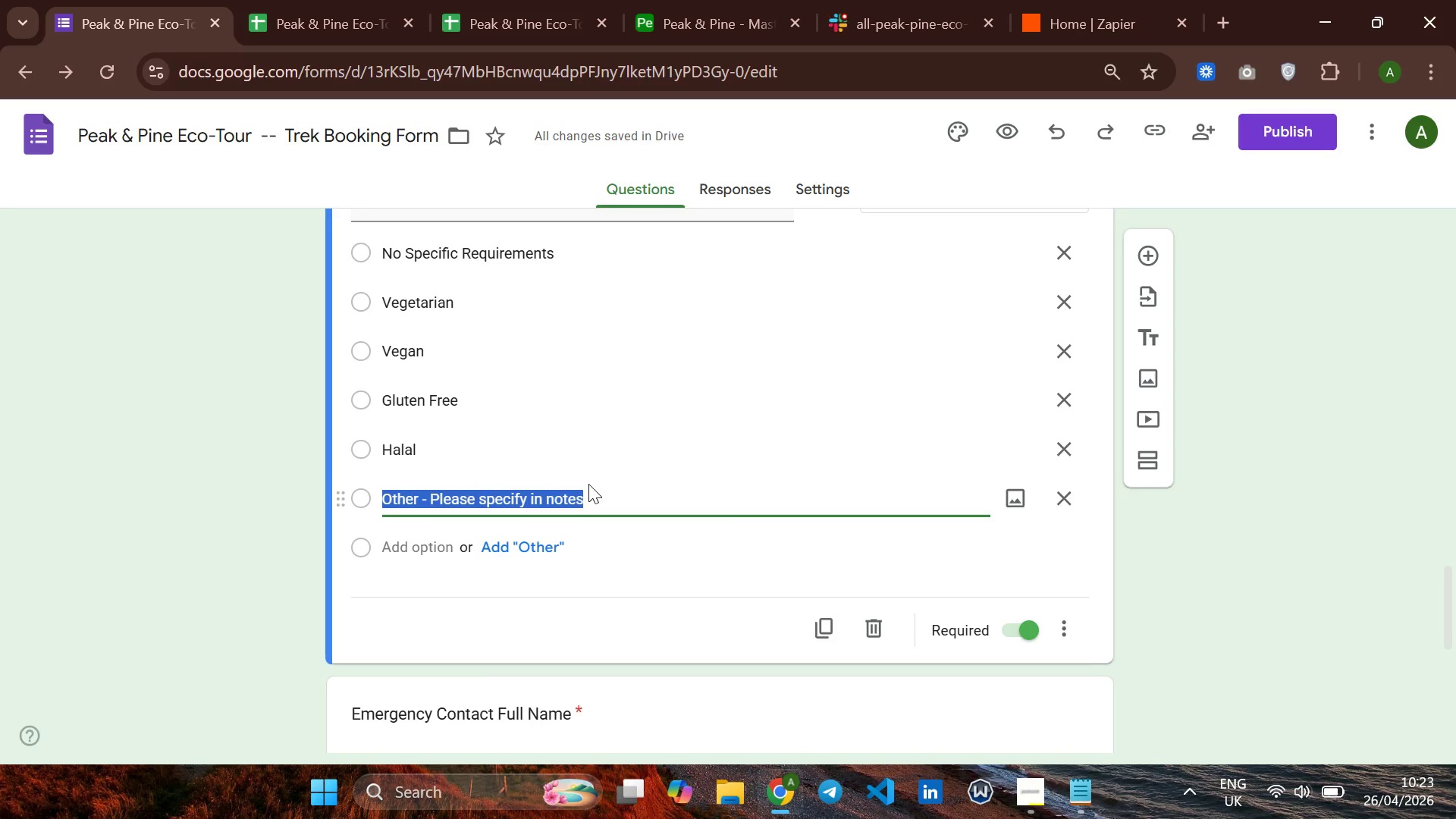 
key(Control+C)
 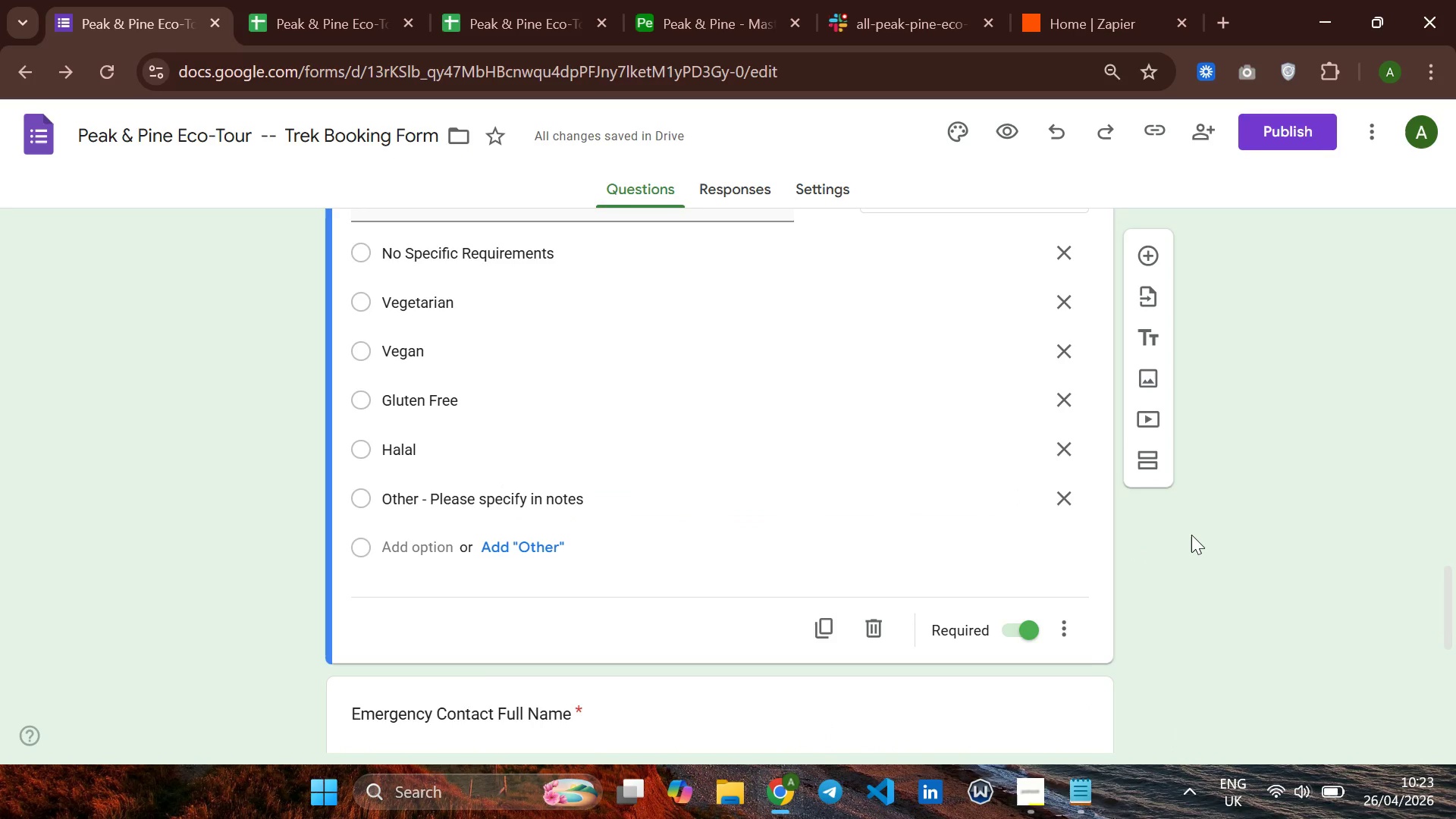 
left_click([1191, 535])
 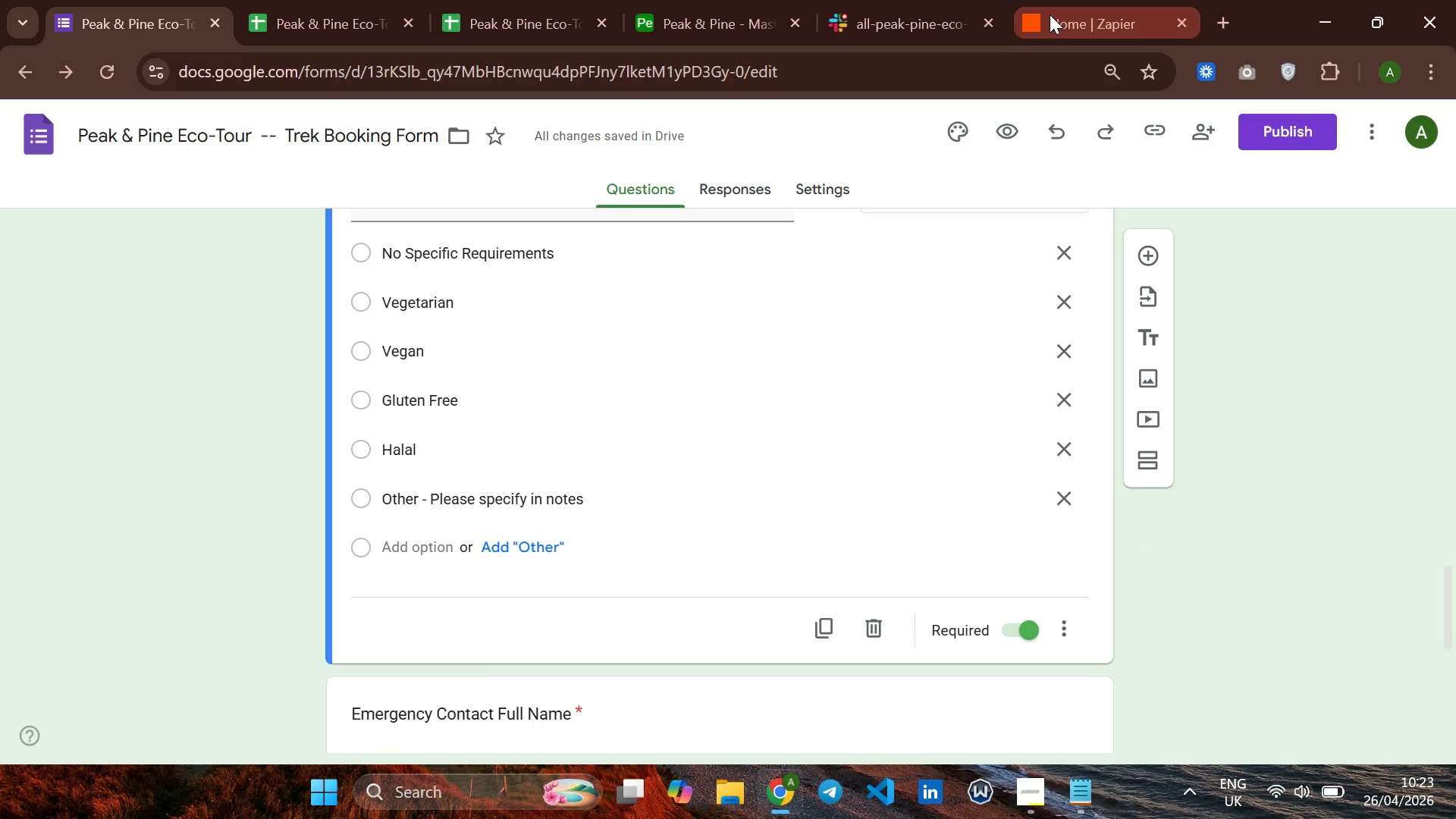 
left_click([1050, 14])
 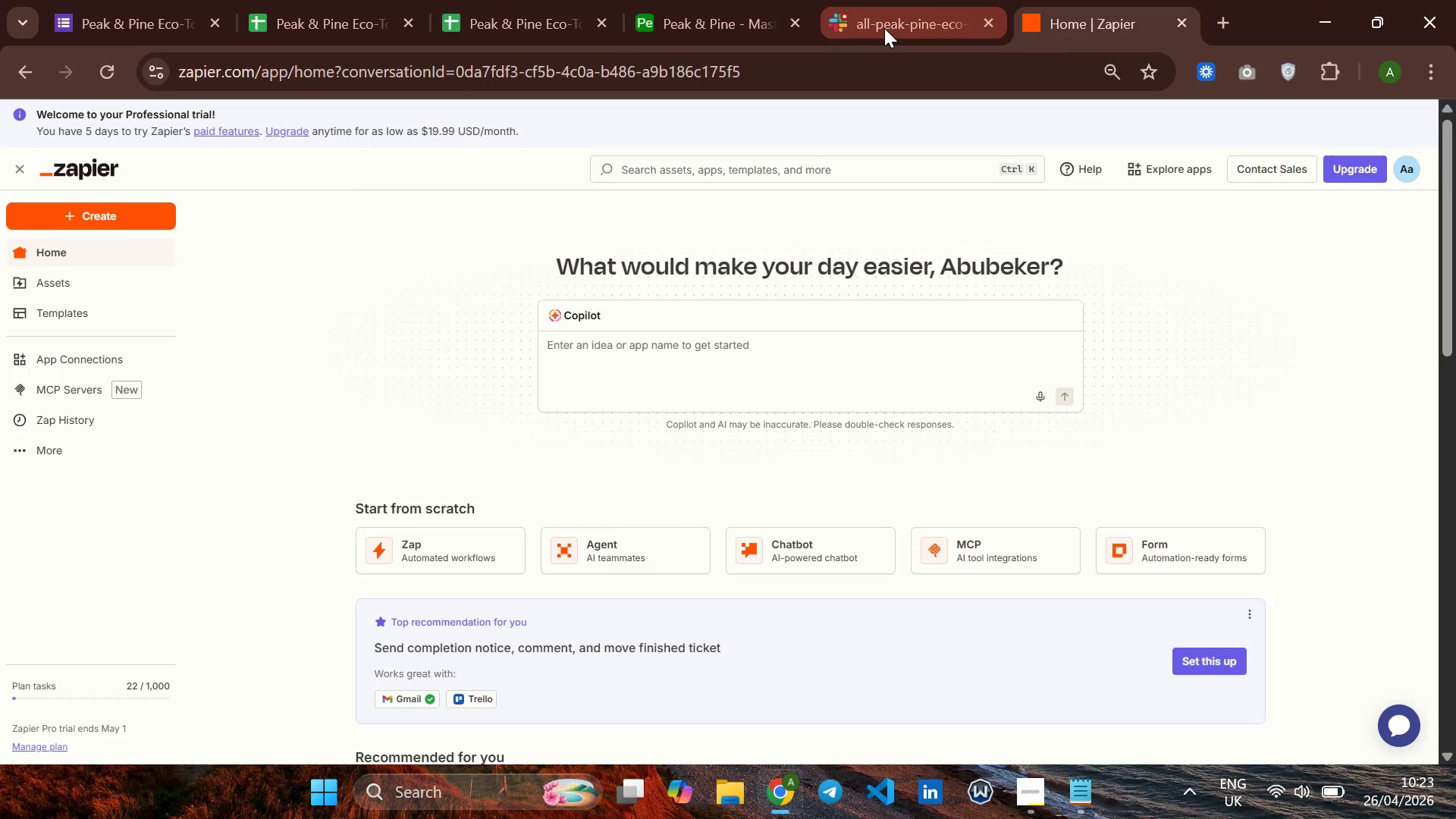 
left_click([884, 28])
 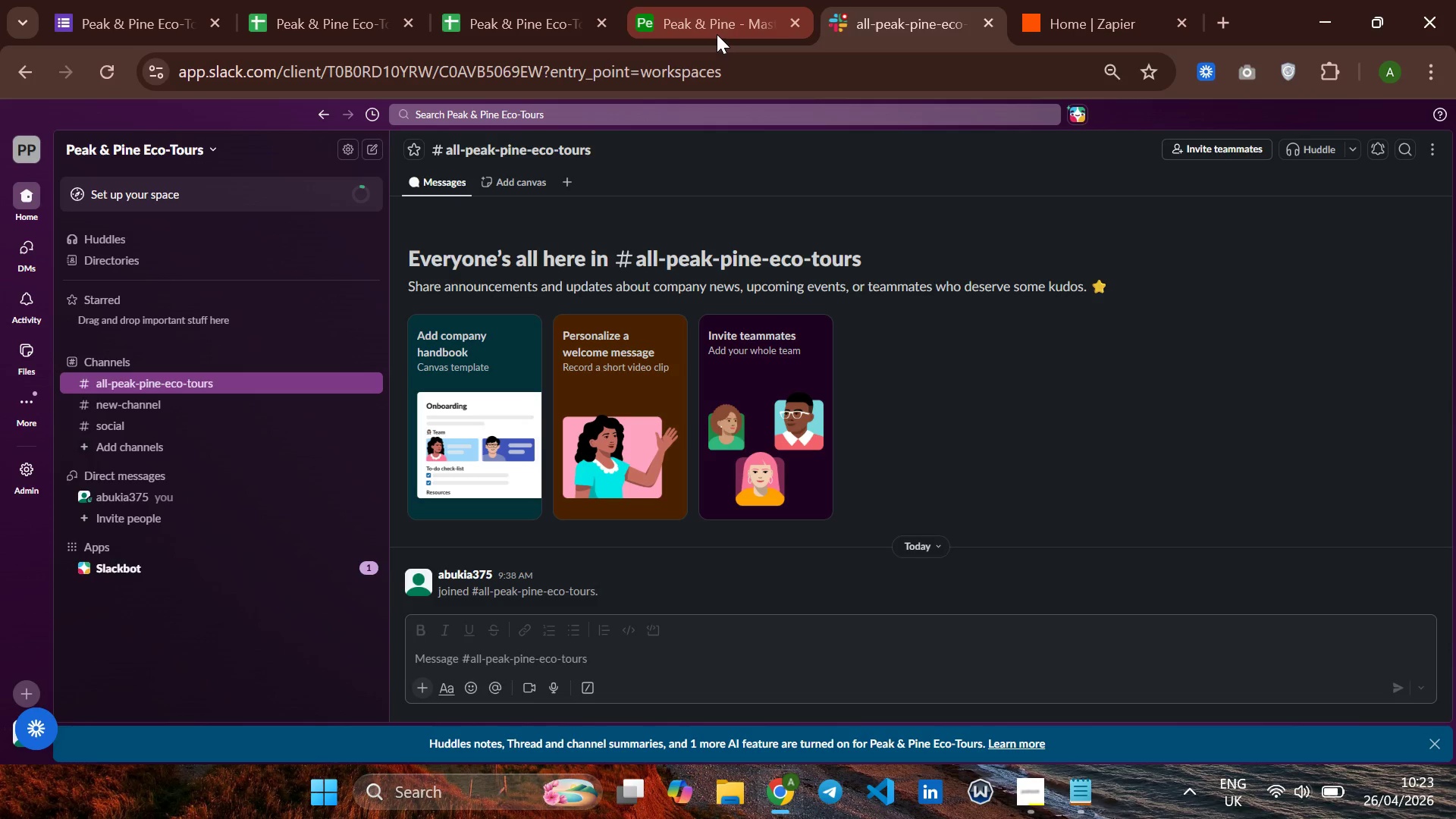 
left_click([717, 34])
 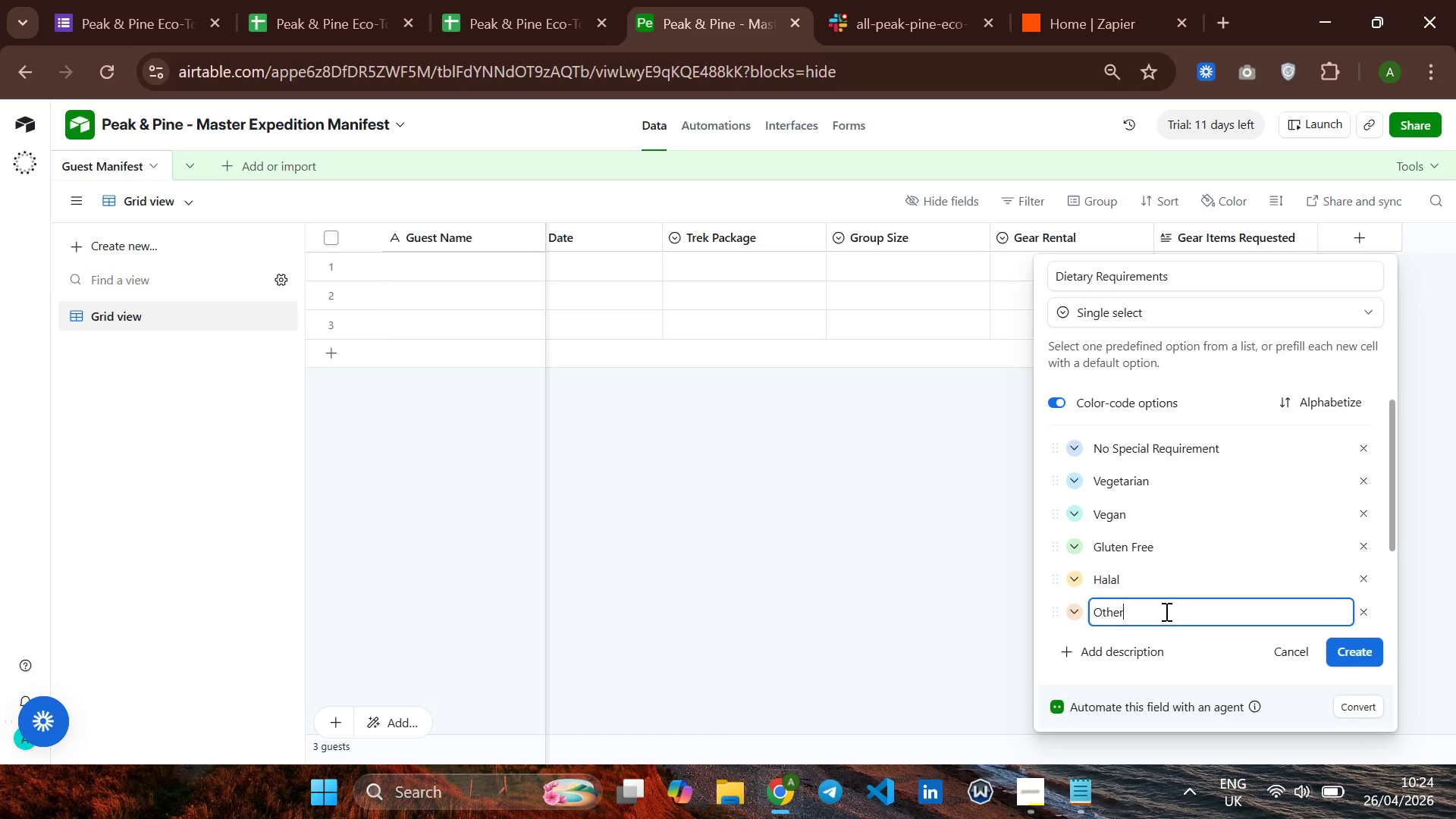 
left_click([1165, 611])
 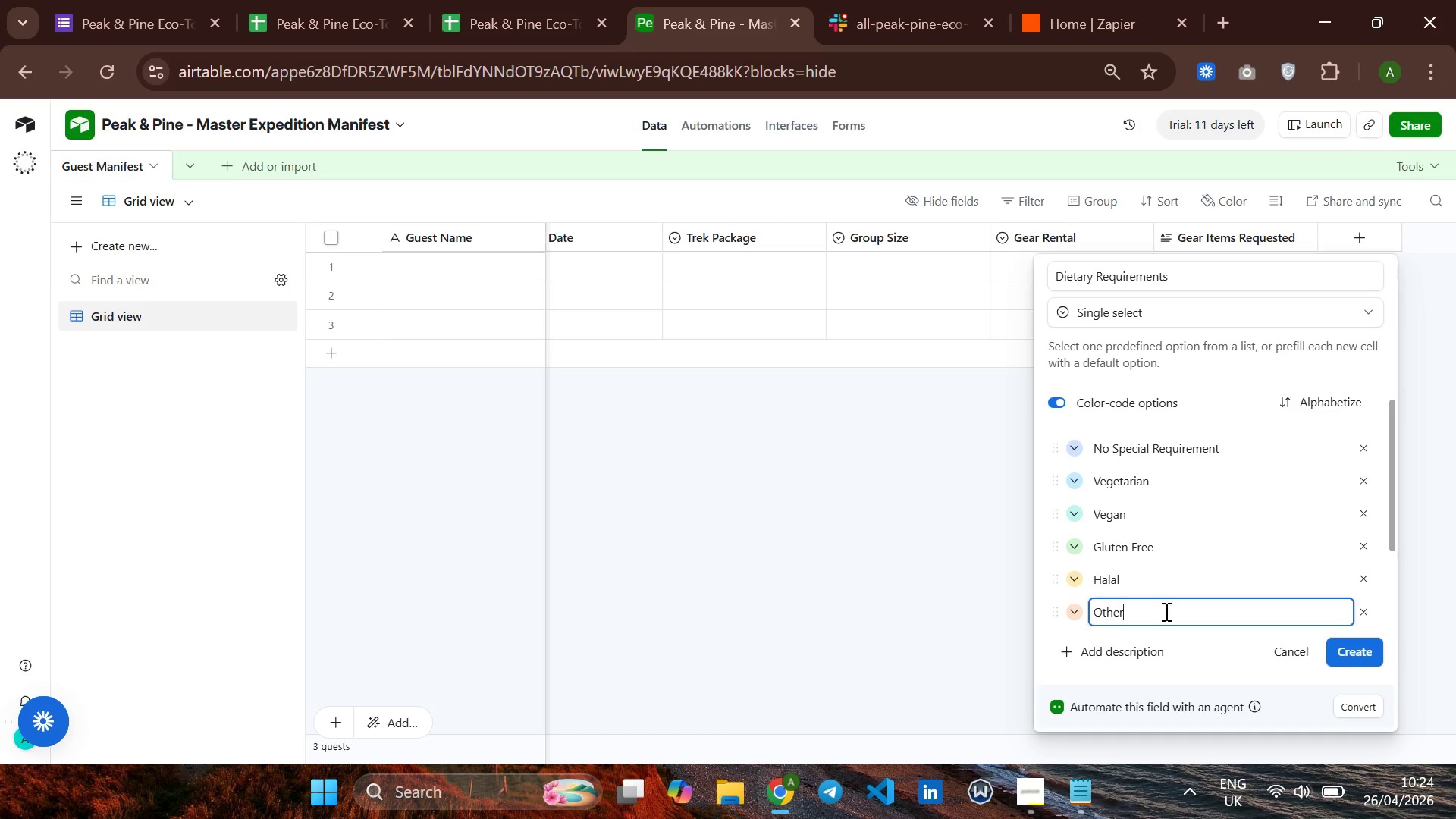 
key(Control+A)
 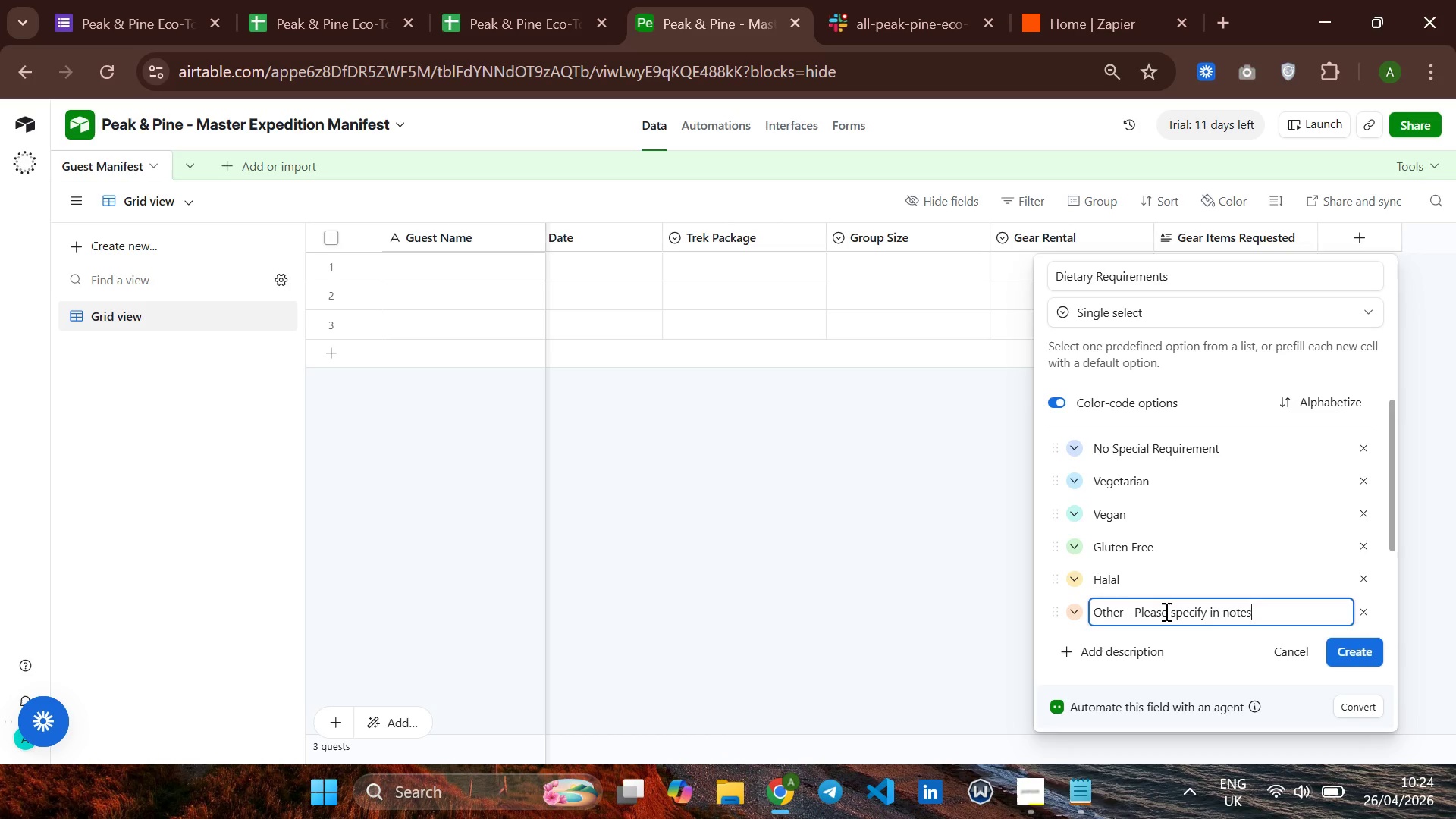 
key(Control+V)
 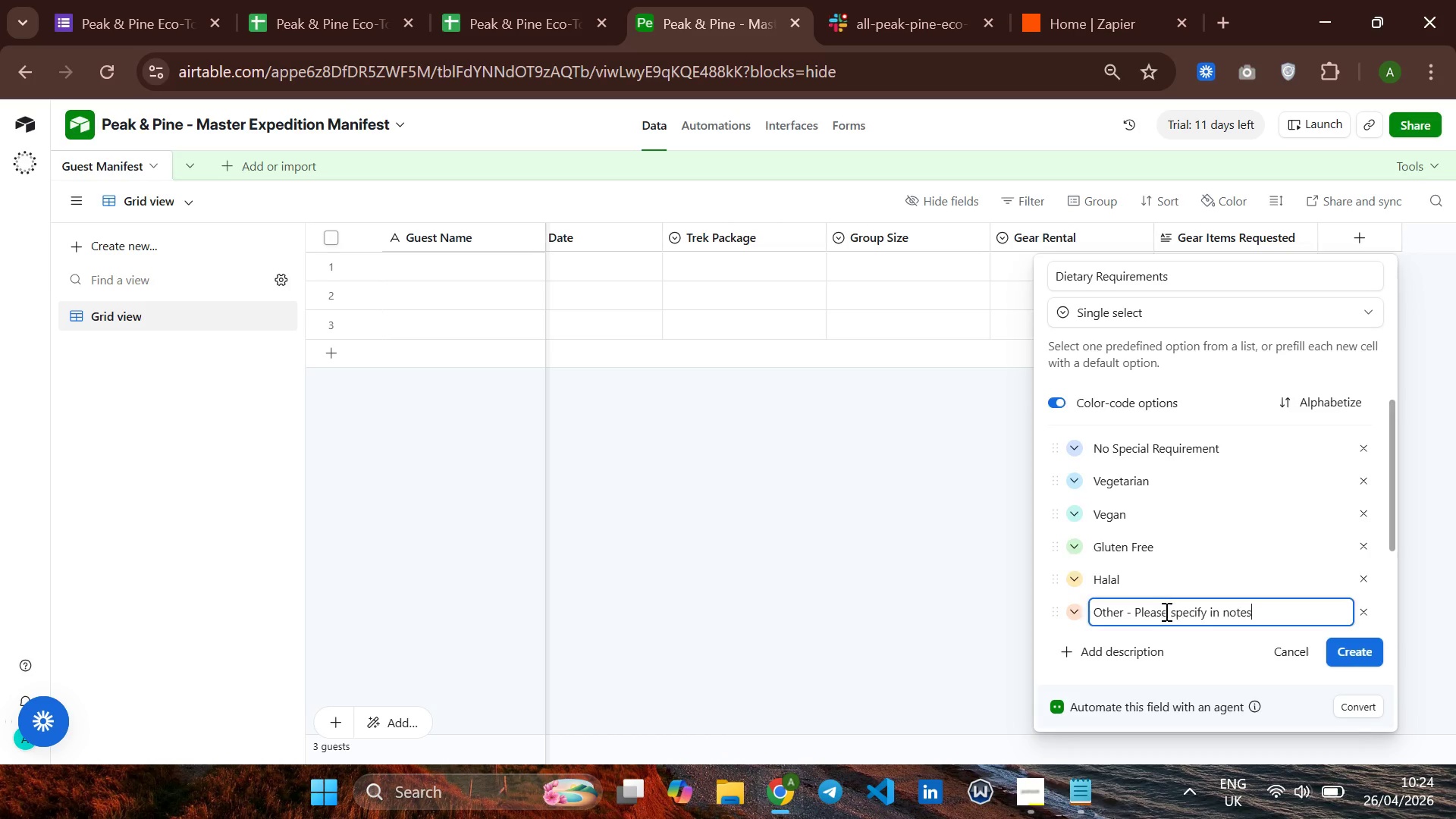 
key(Enter)
 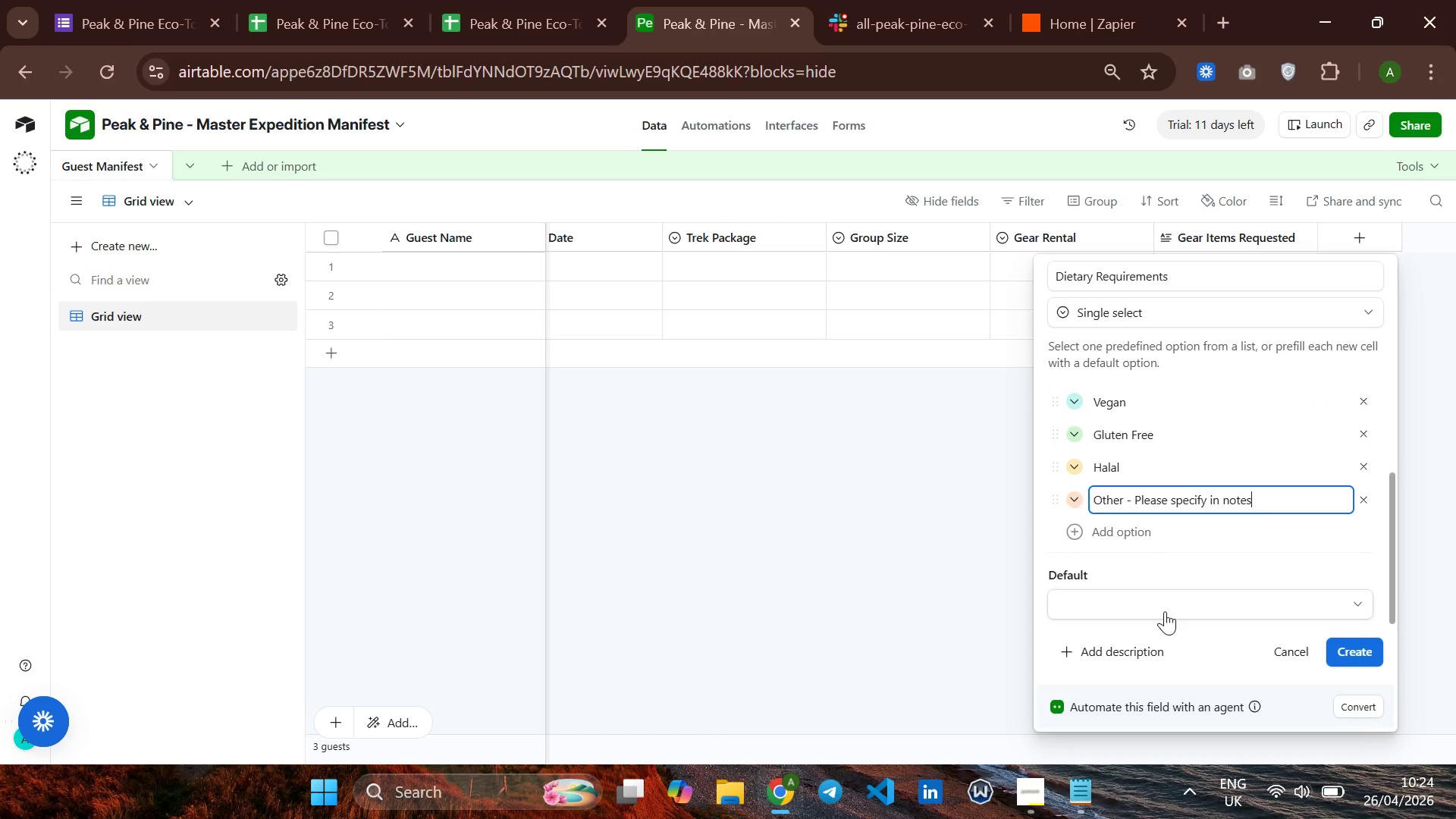 
key(Backspace)
 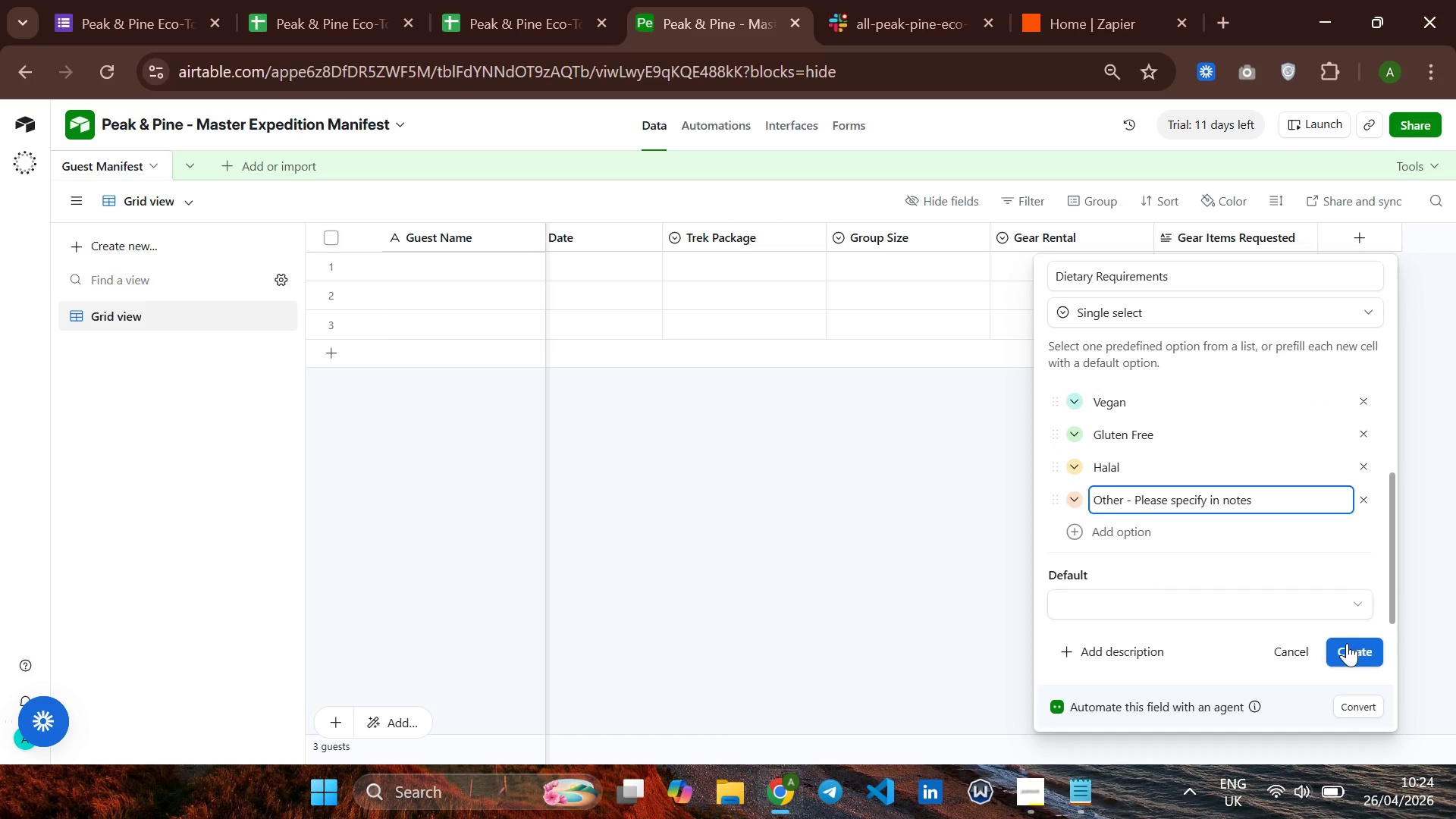 
left_click([1352, 648])
 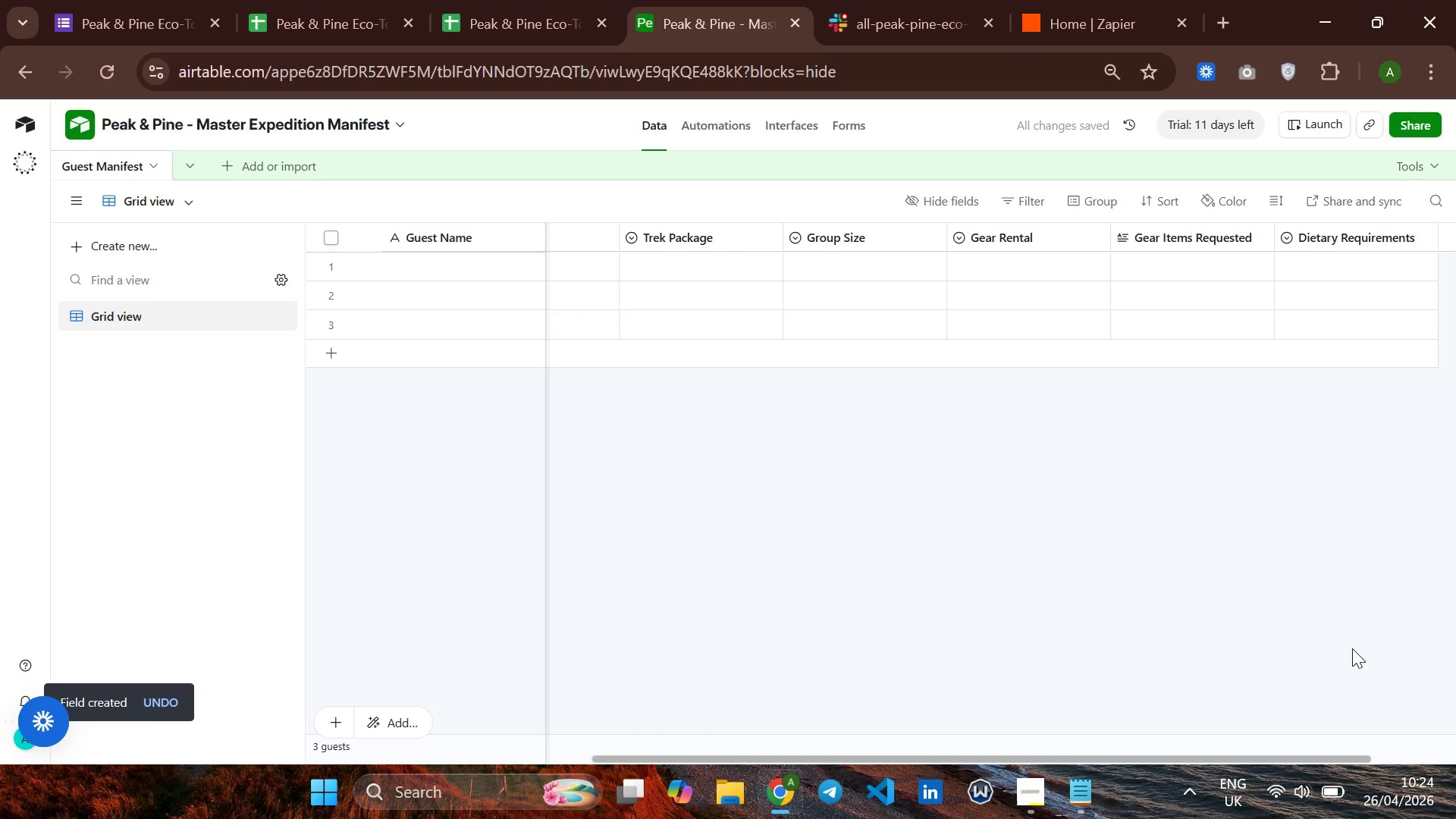 
wait(8.34)
 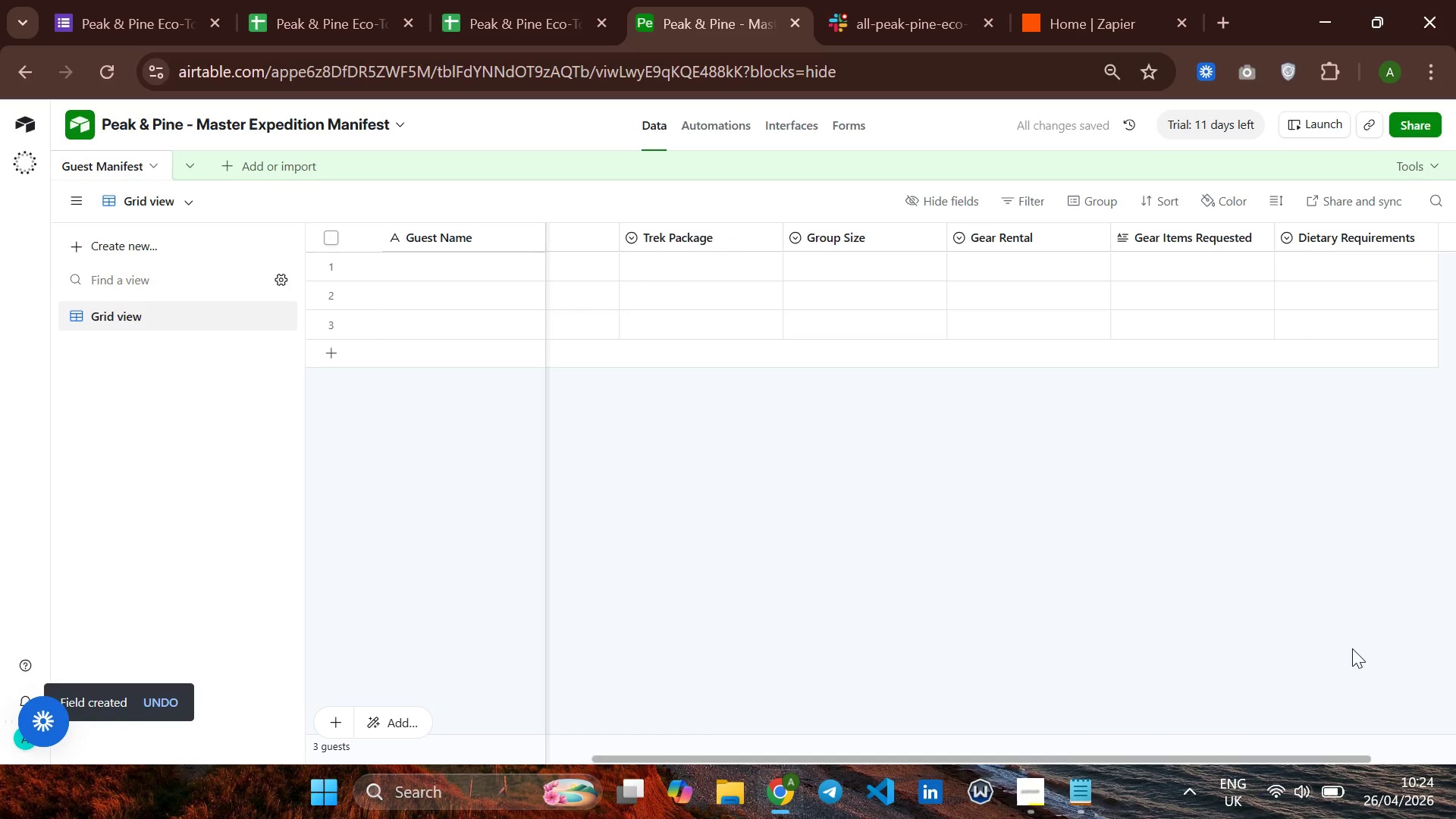 
left_click([1361, 234])
 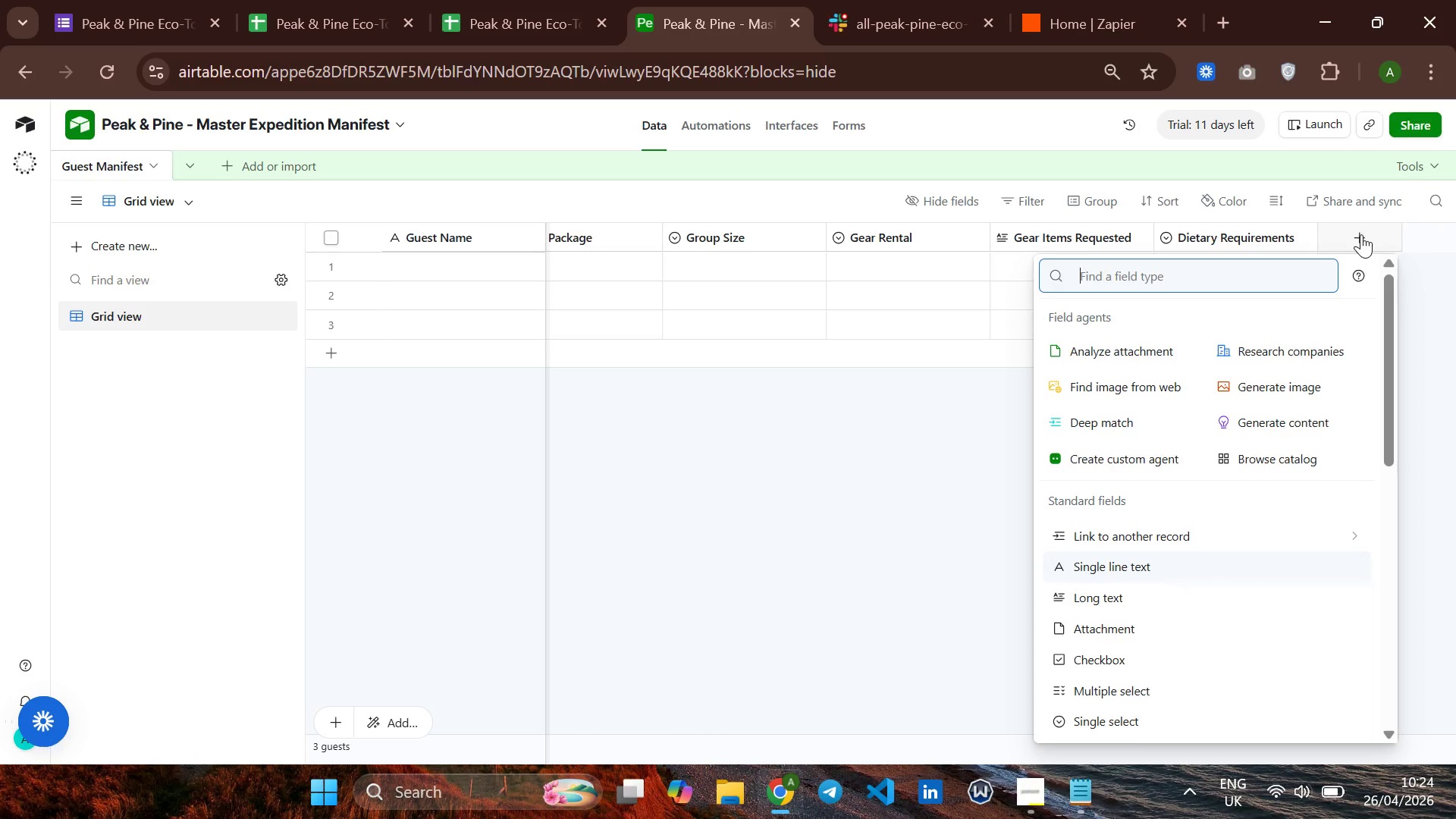 
type(En)
key(Backspace)
key(Backspace)
key(Backspace)
key(Backspace)
key(Backspace)
type(si)
 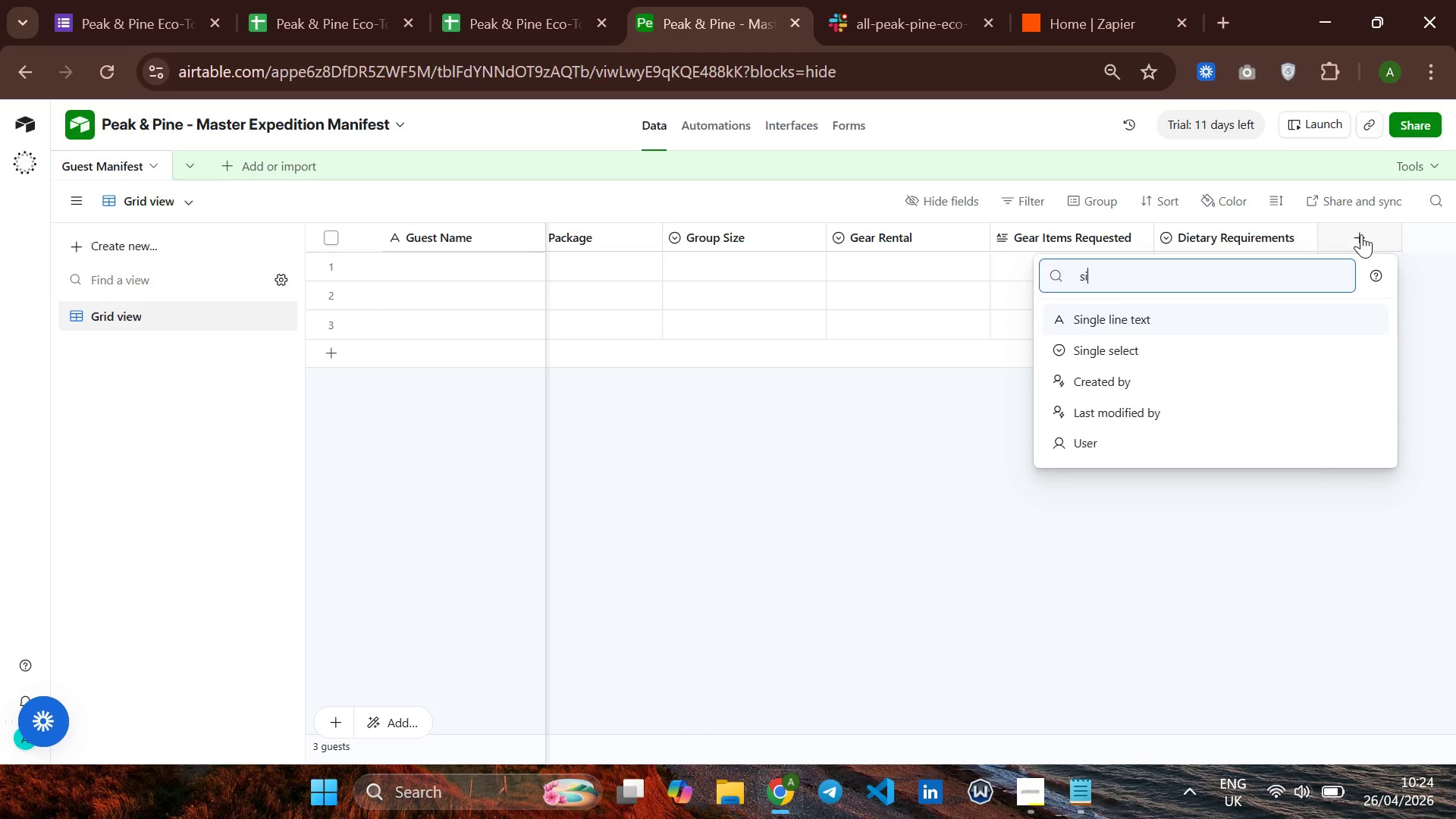 
key(Enter)
 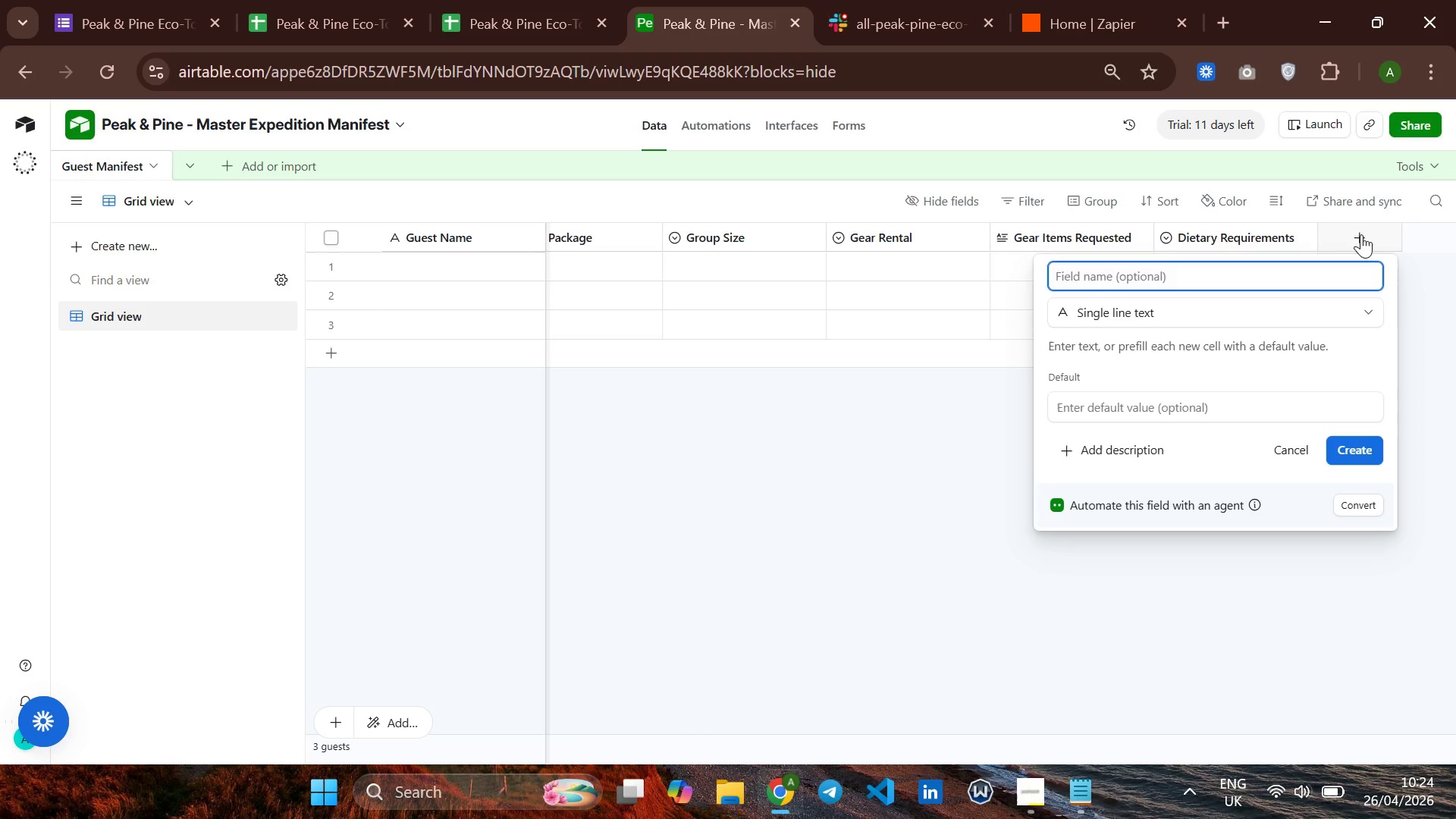 
type(Emergency Contract )
 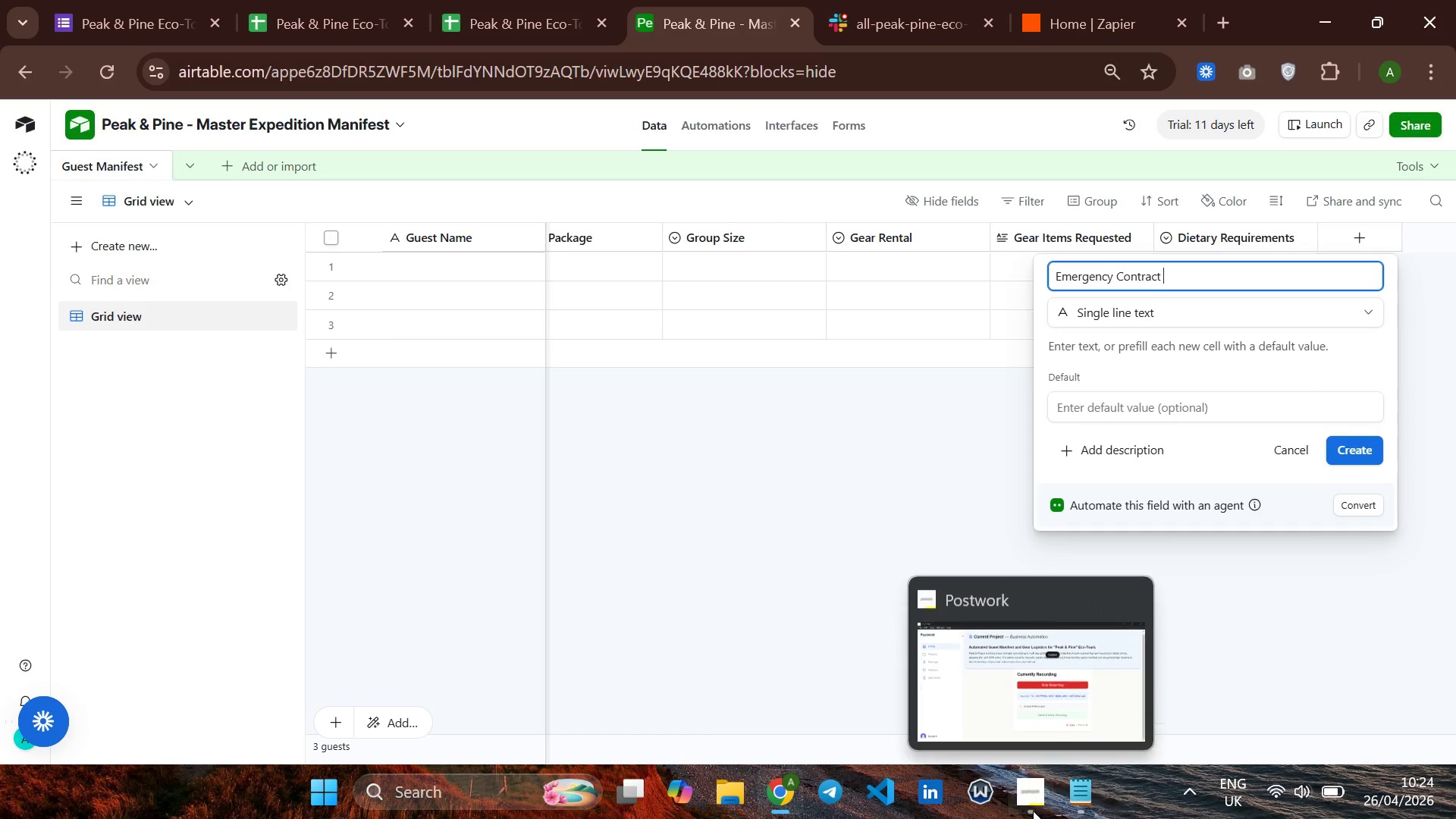 
left_click([1033, 811])